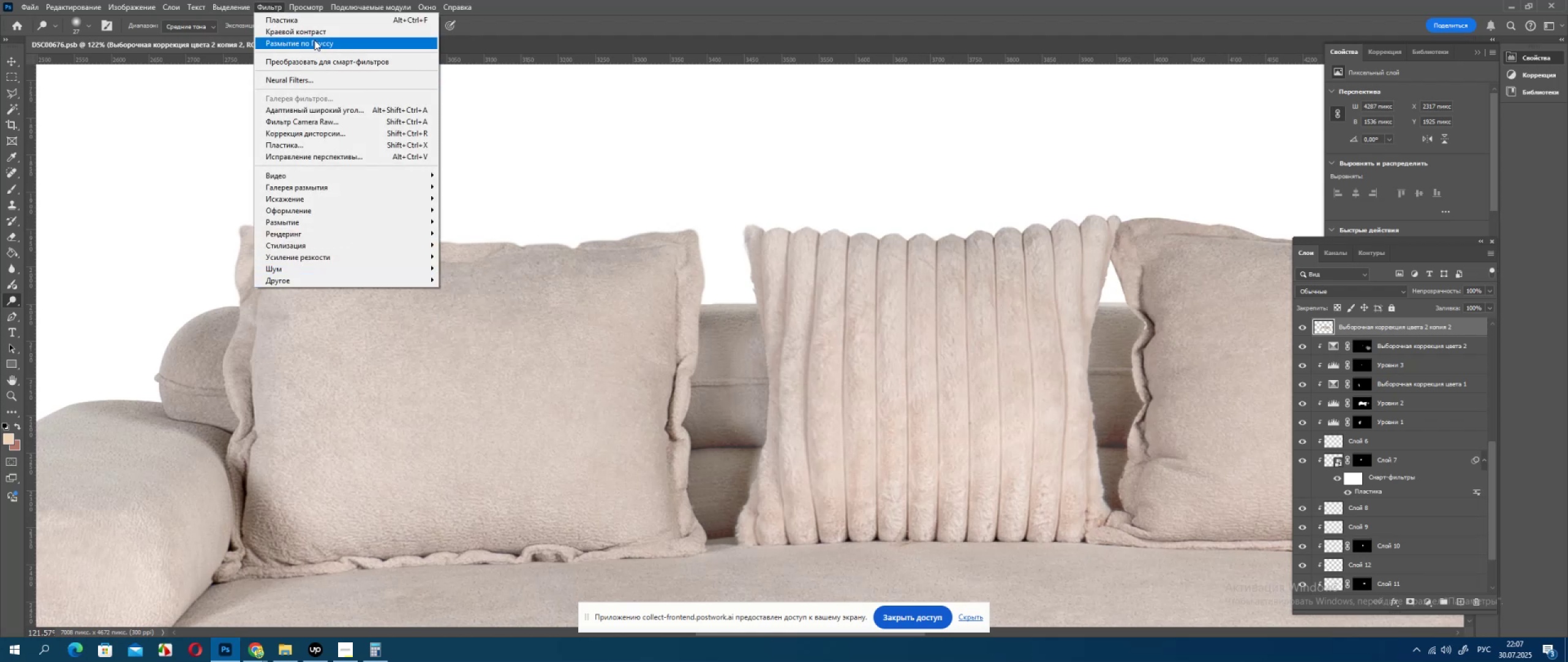 
left_click([311, 34])
 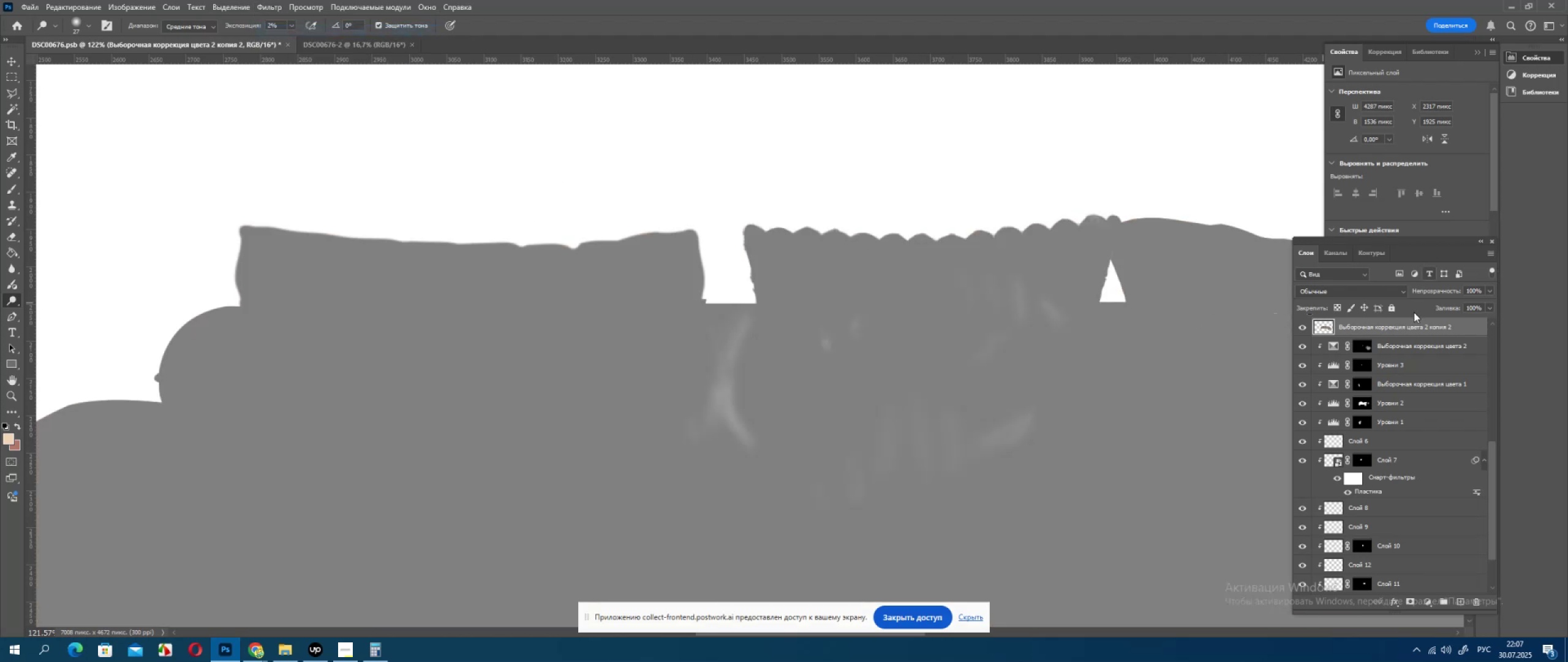 
left_click([1404, 292])
 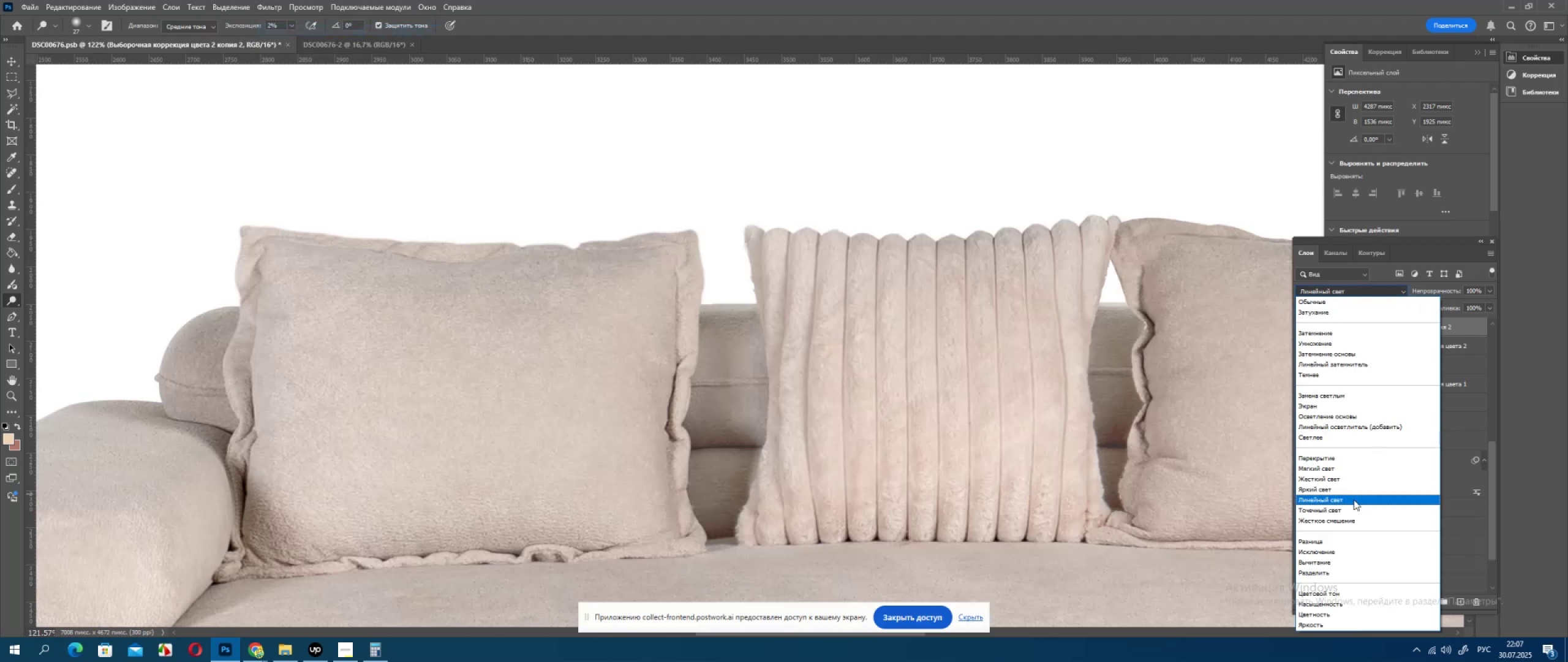 
left_click([1352, 502])
 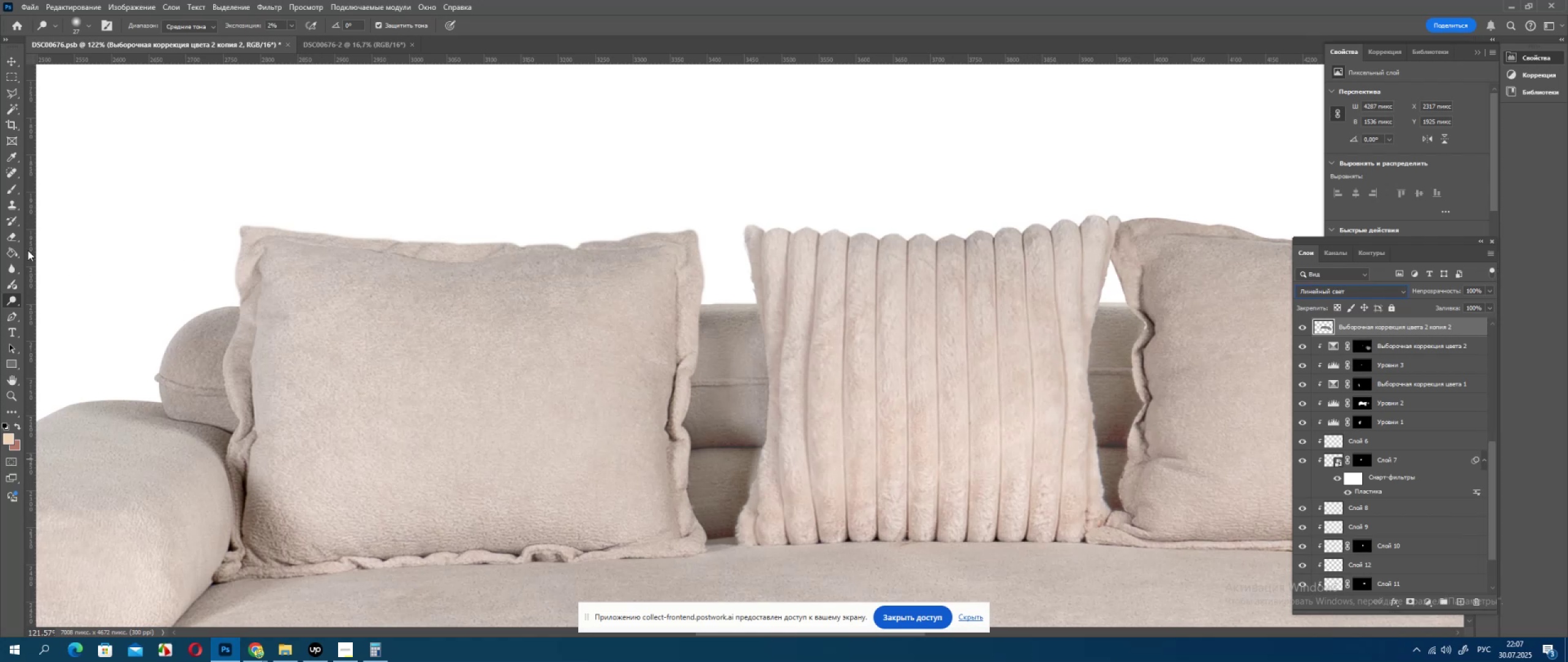 
right_click([14, 294])
 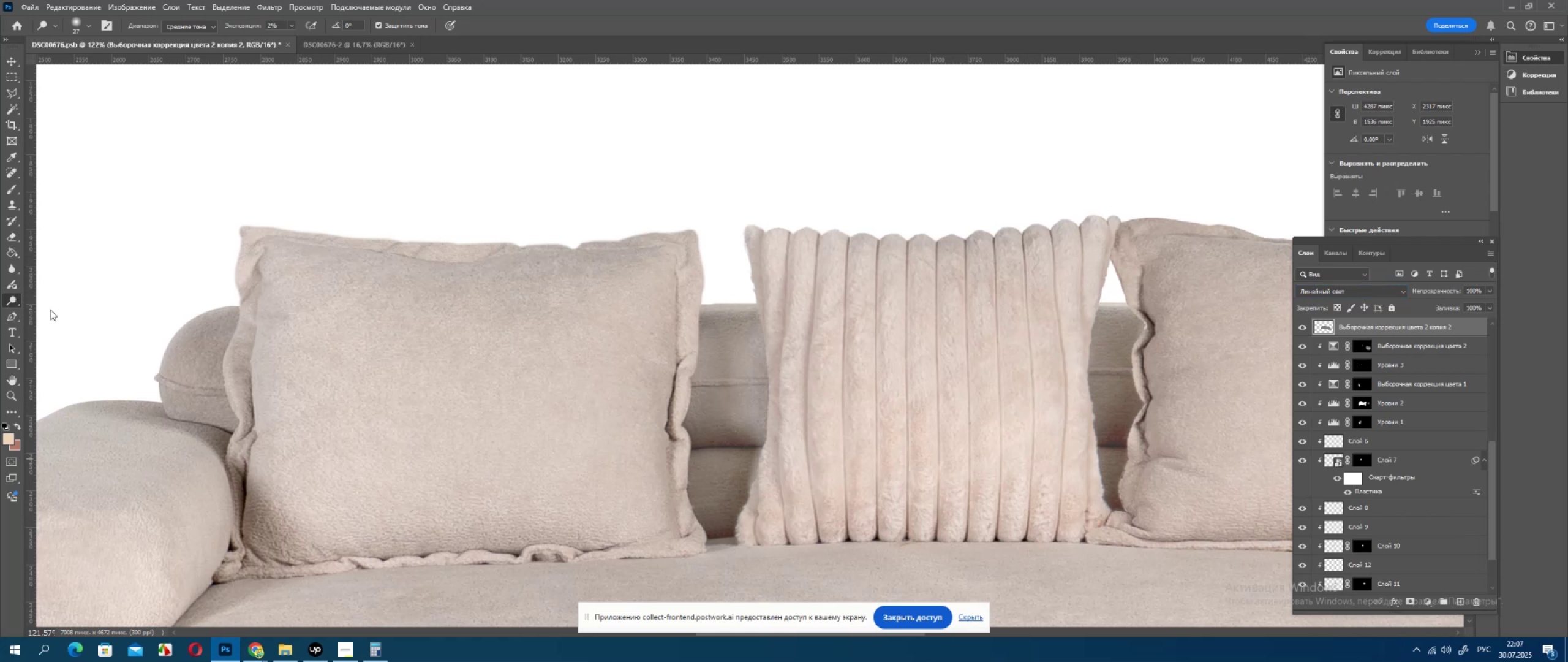 
hold_key(key=AltLeft, duration=0.61)
 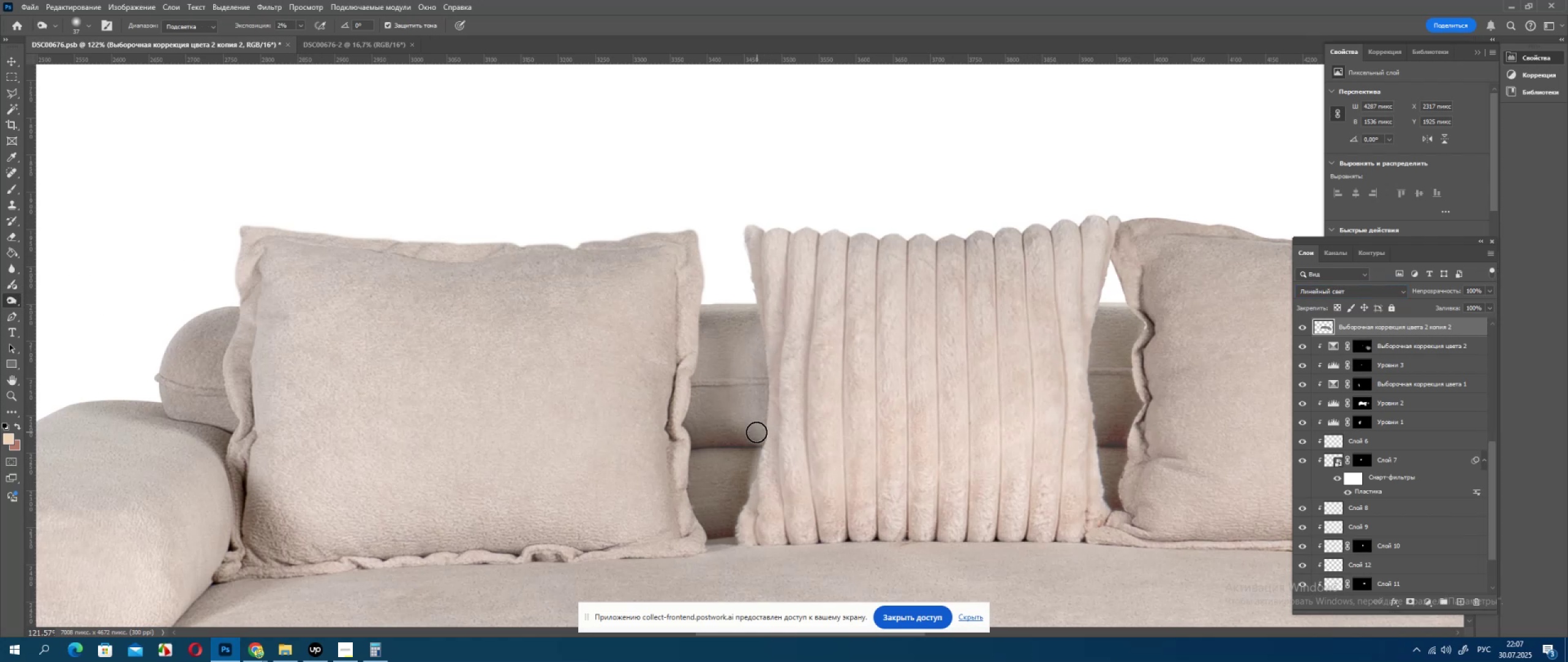 
left_click_drag(start_coordinate=[756, 432], to_coordinate=[748, 388])
 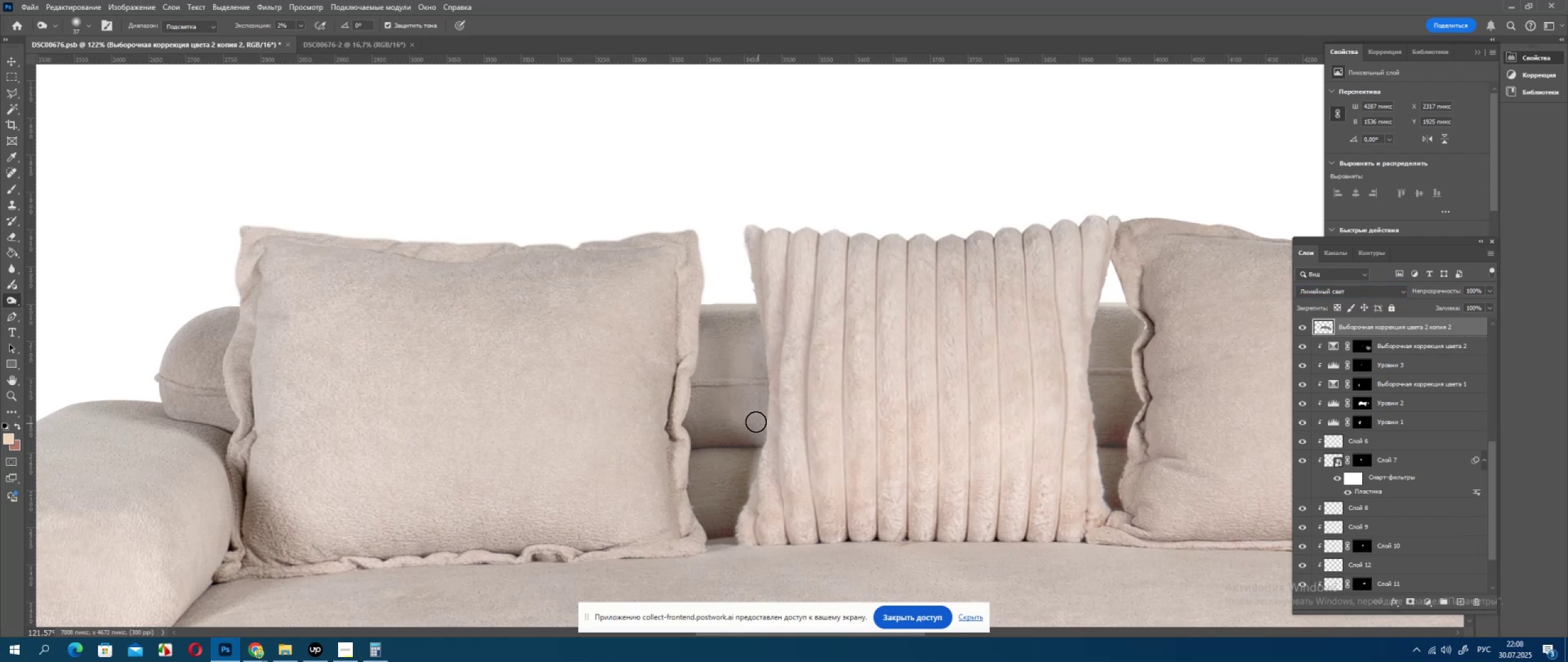 
left_click_drag(start_coordinate=[750, 427], to_coordinate=[758, 411])
 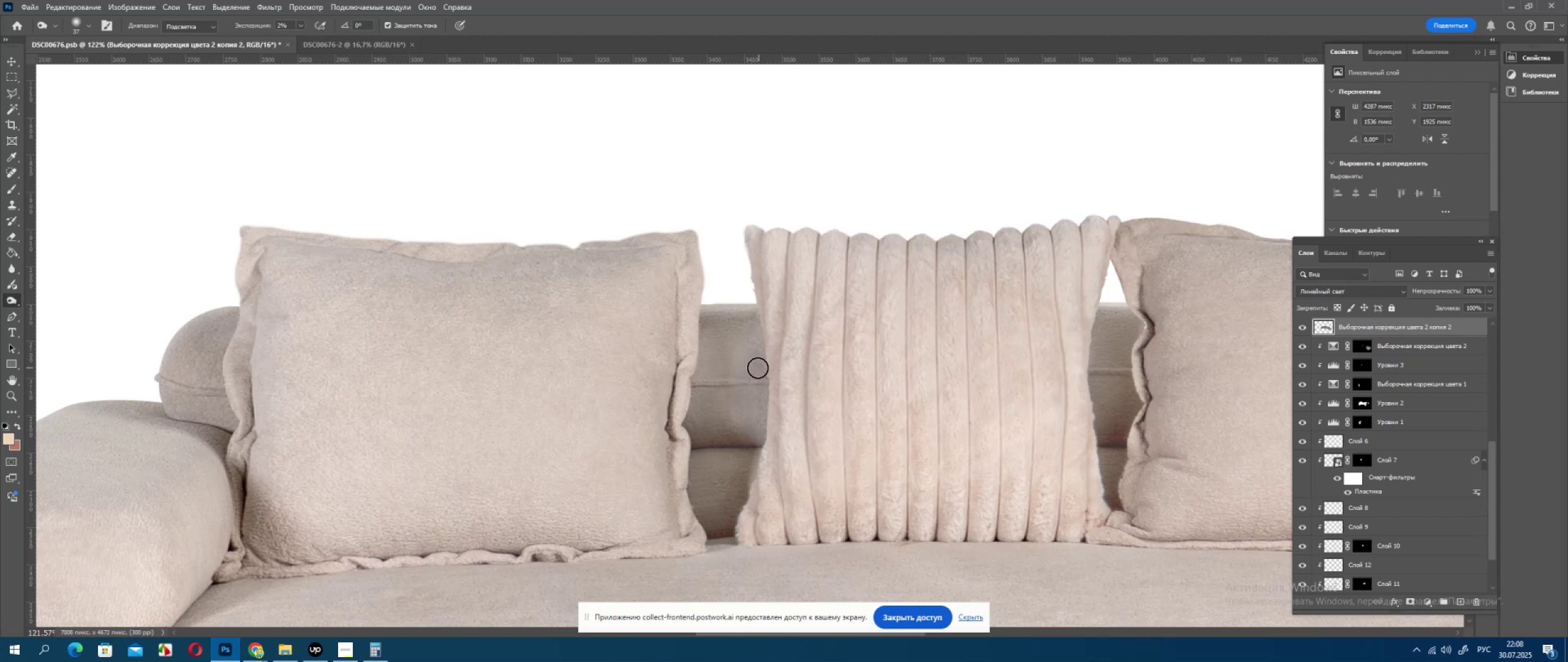 
left_click_drag(start_coordinate=[736, 375], to_coordinate=[750, 339])
 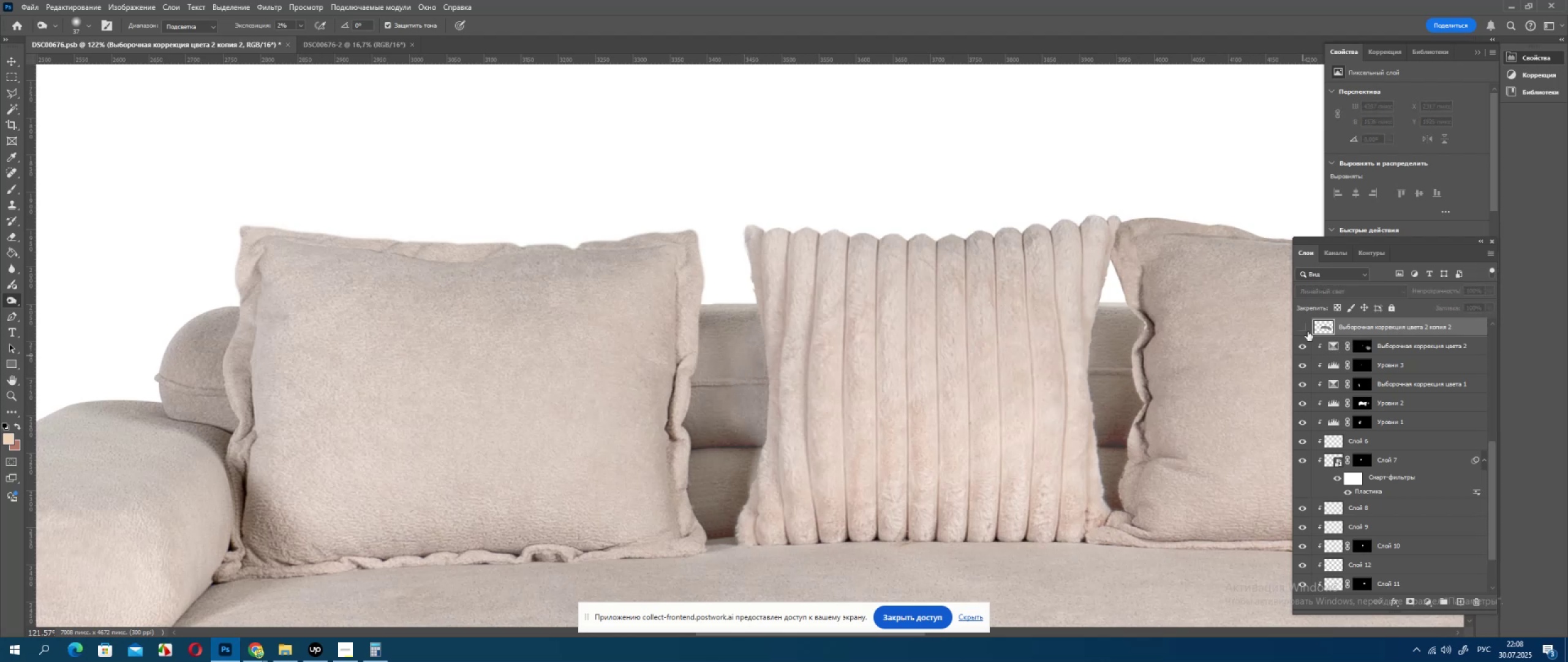 
left_click([1308, 332])
 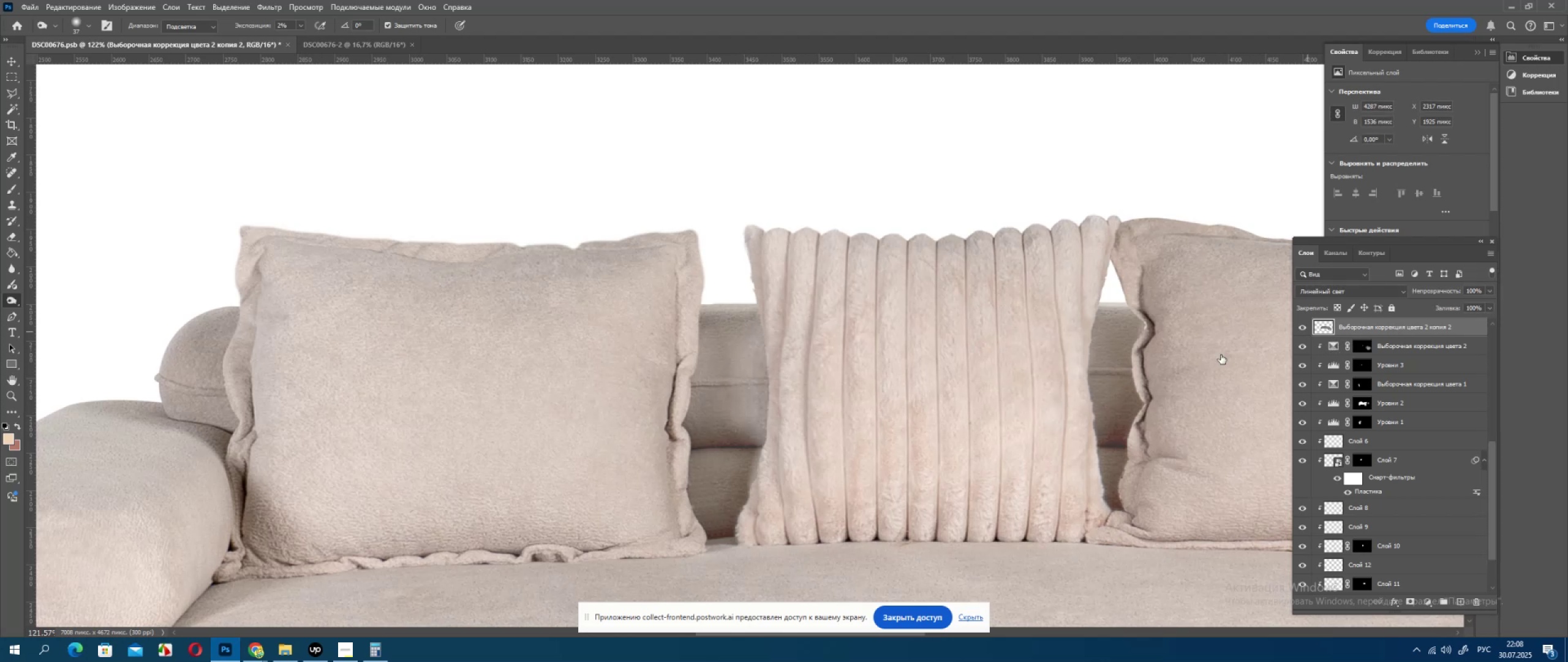 
hold_key(key=AltLeft, duration=0.46)
scroll: coordinate [1040, 389], scroll_direction: down, amount: 8.0
 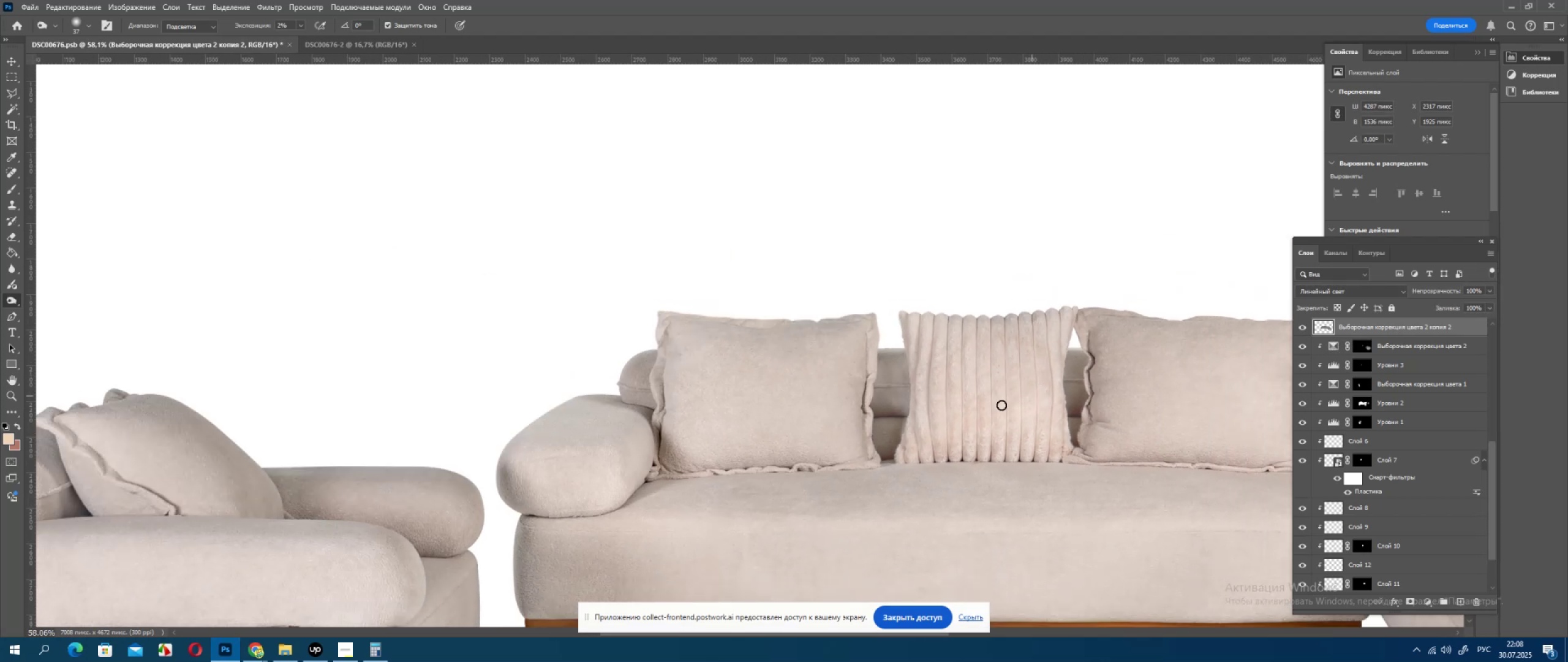 
hold_key(key=AltLeft, duration=1.3)
scroll: coordinate [902, 410], scroll_direction: up, amount: 7.0
 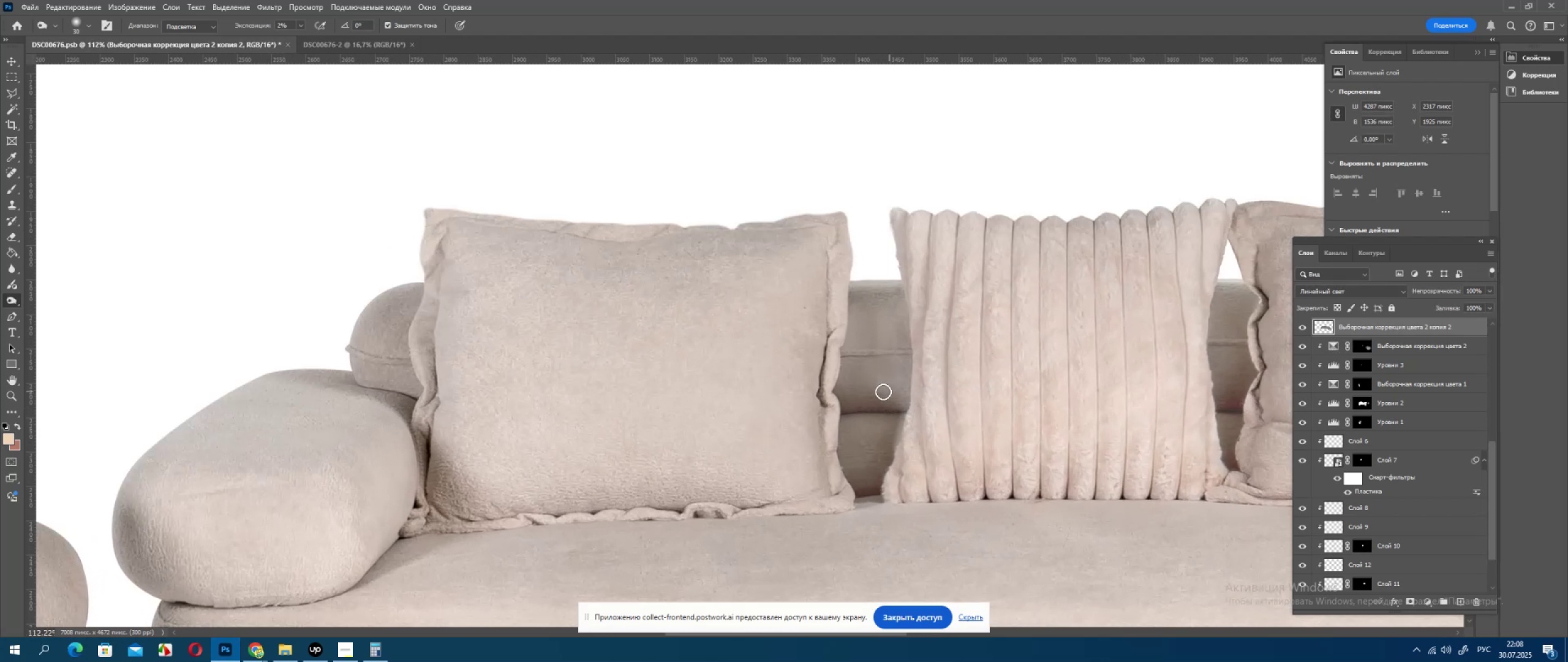 
left_click_drag(start_coordinate=[881, 384], to_coordinate=[890, 397])
 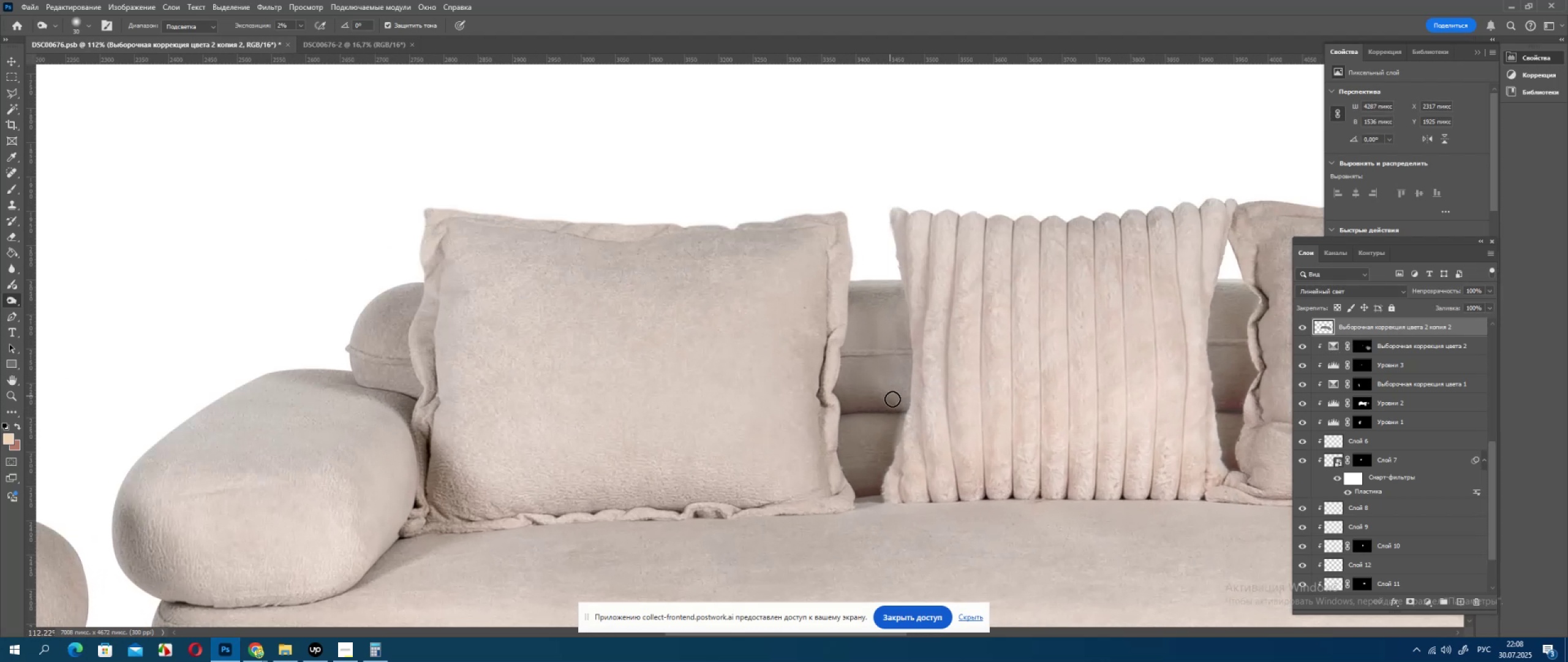 
hold_key(key=AltLeft, duration=0.38)
scroll: coordinate [894, 400], scroll_direction: up, amount: 4.0
 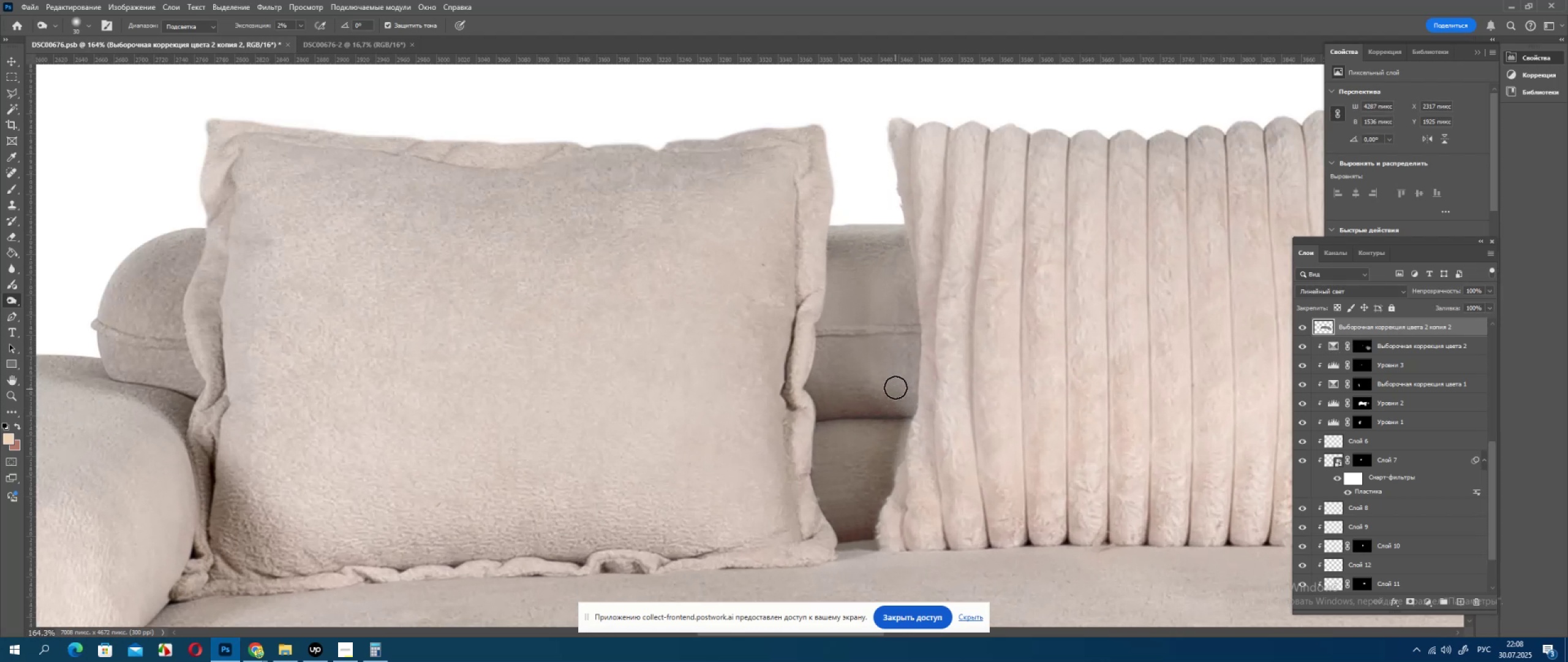 
hold_key(key=AltLeft, duration=0.46)
 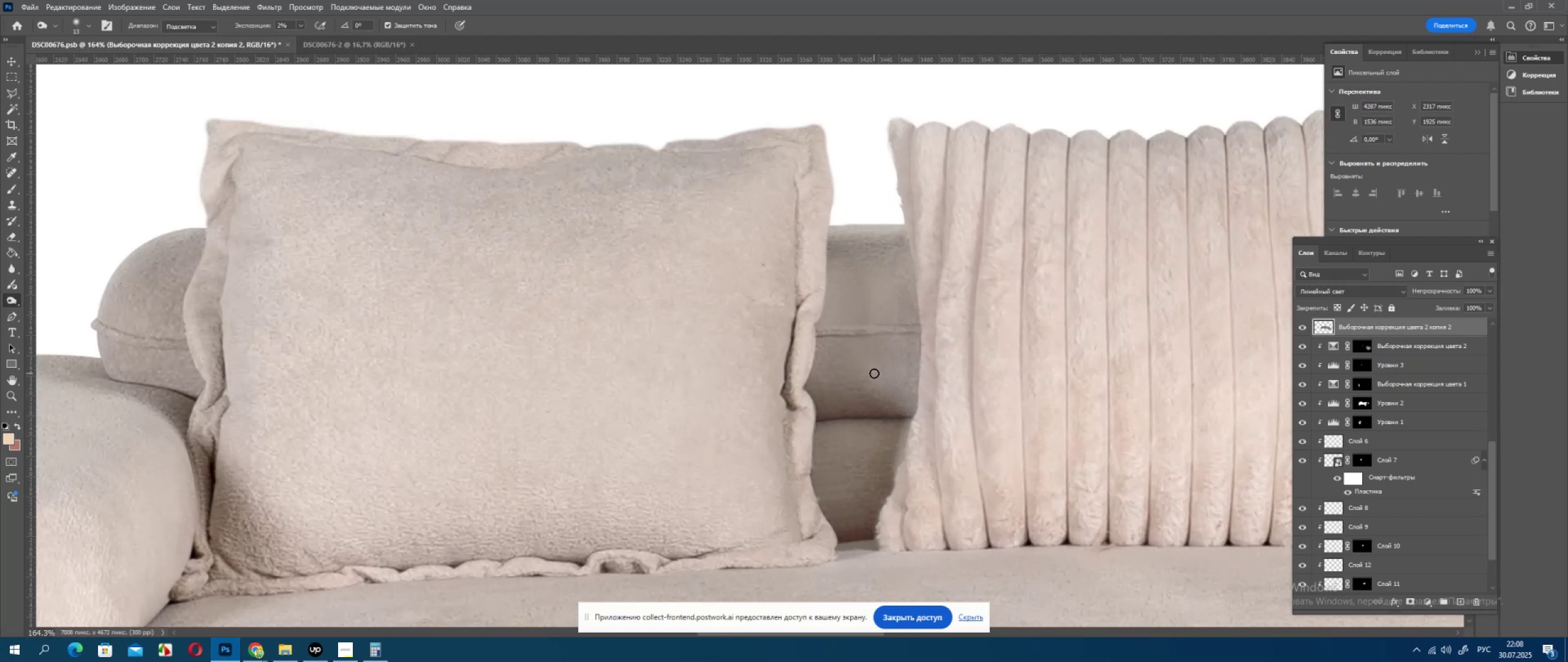 
left_click_drag(start_coordinate=[872, 378], to_coordinate=[888, 395])
 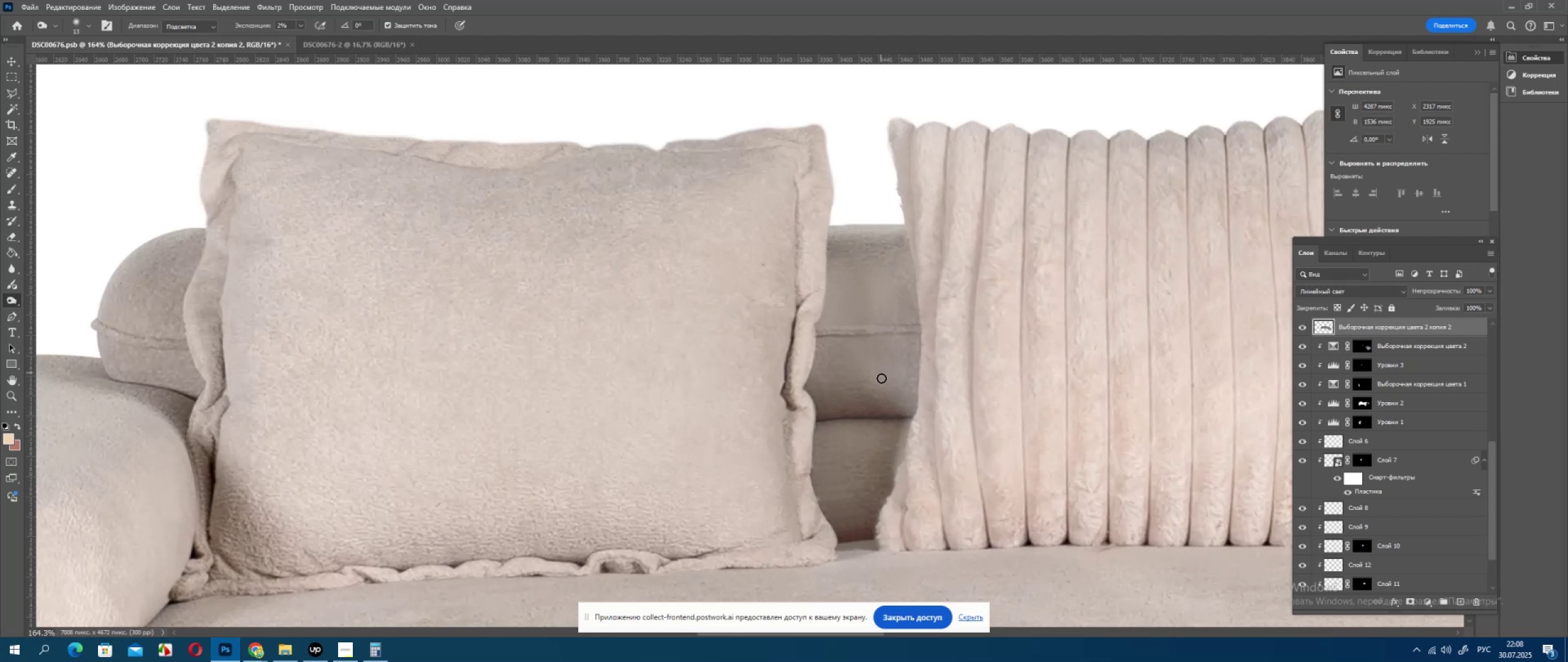 
left_click_drag(start_coordinate=[870, 375], to_coordinate=[884, 395])
 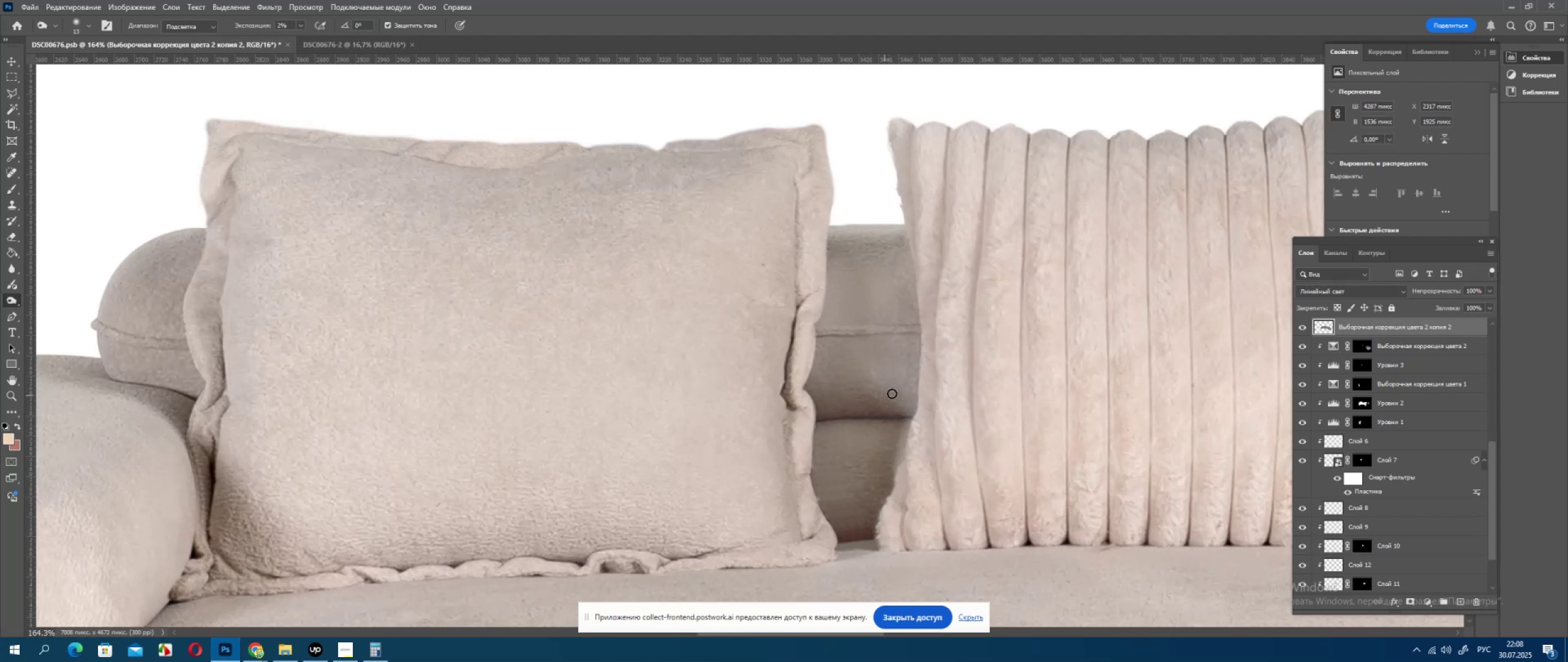 
key(Alt+AltLeft)
 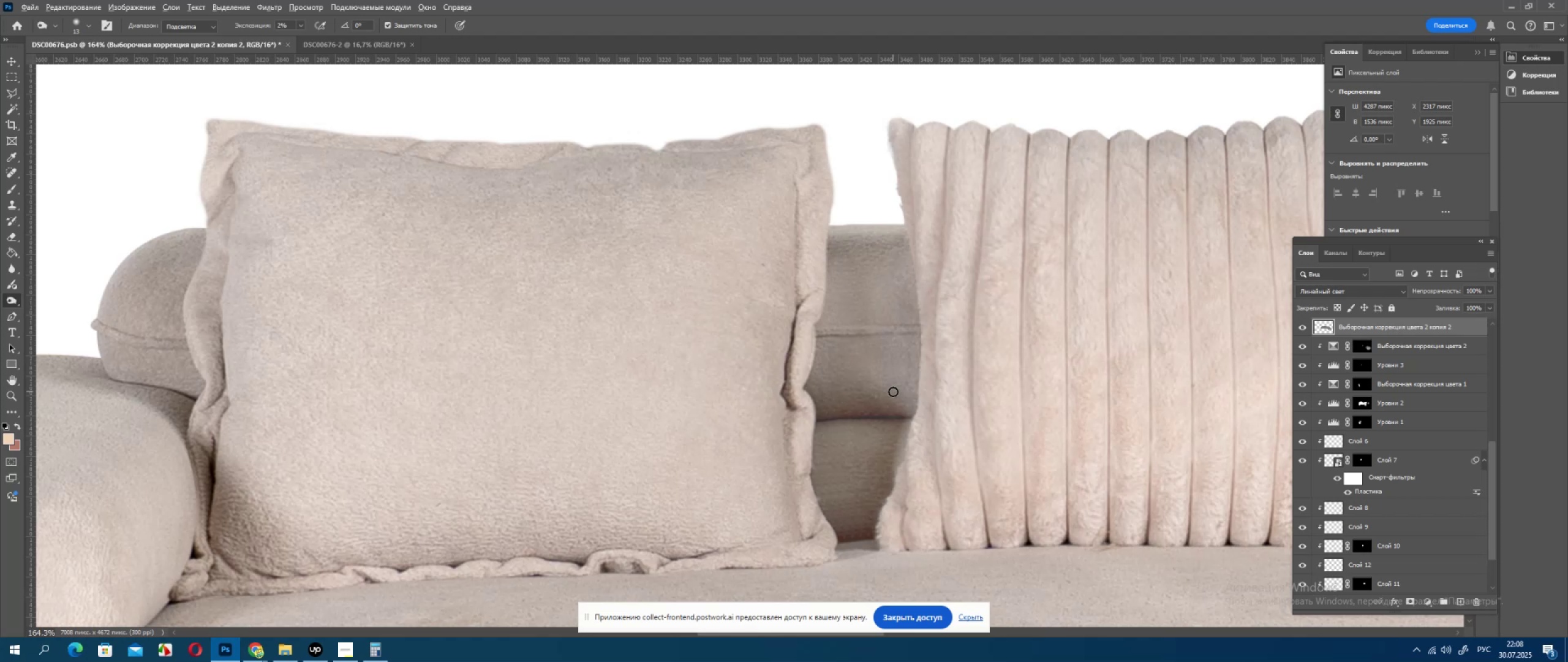 
scroll: coordinate [893, 392], scroll_direction: down, amount: 2.0
 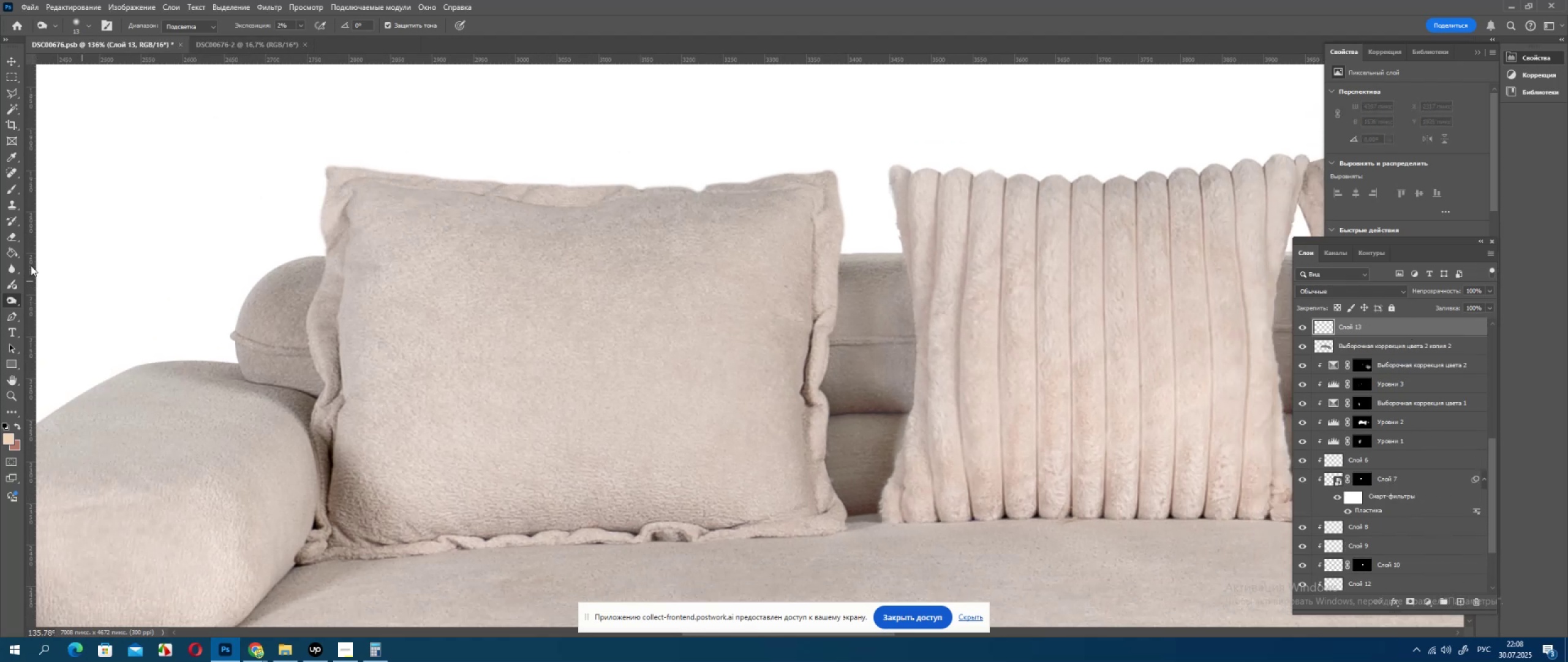 
left_click([14, 191])
 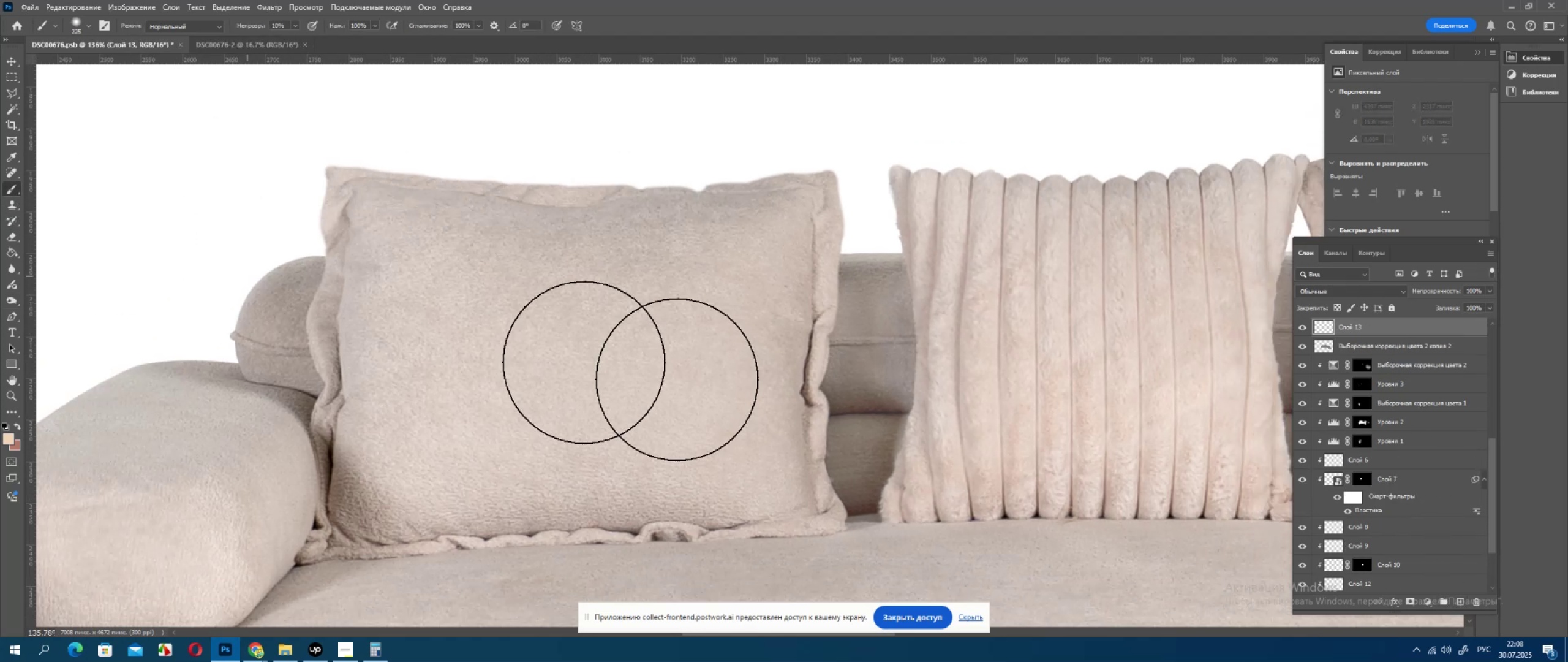 
hold_key(key=AltLeft, duration=1.5)
left_click([864, 318])
 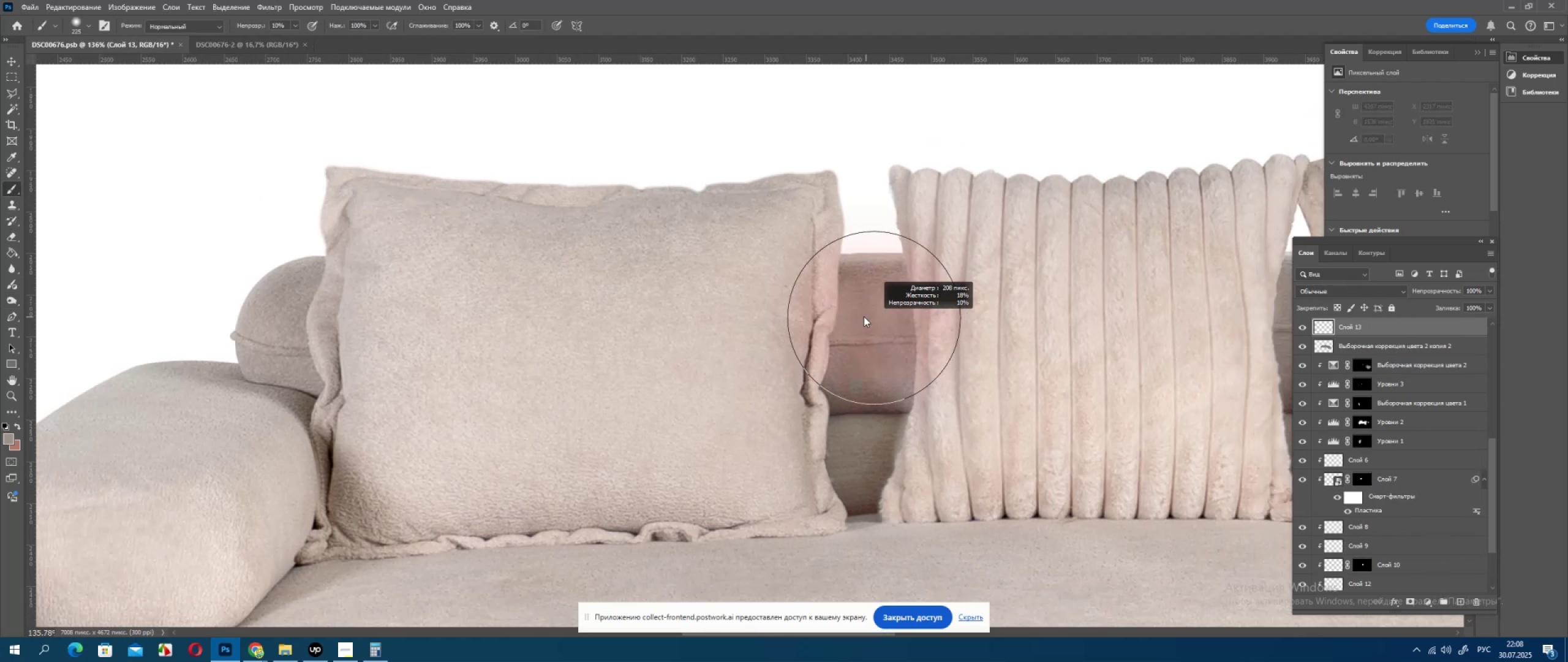 
hold_key(key=AltLeft, duration=0.51)
 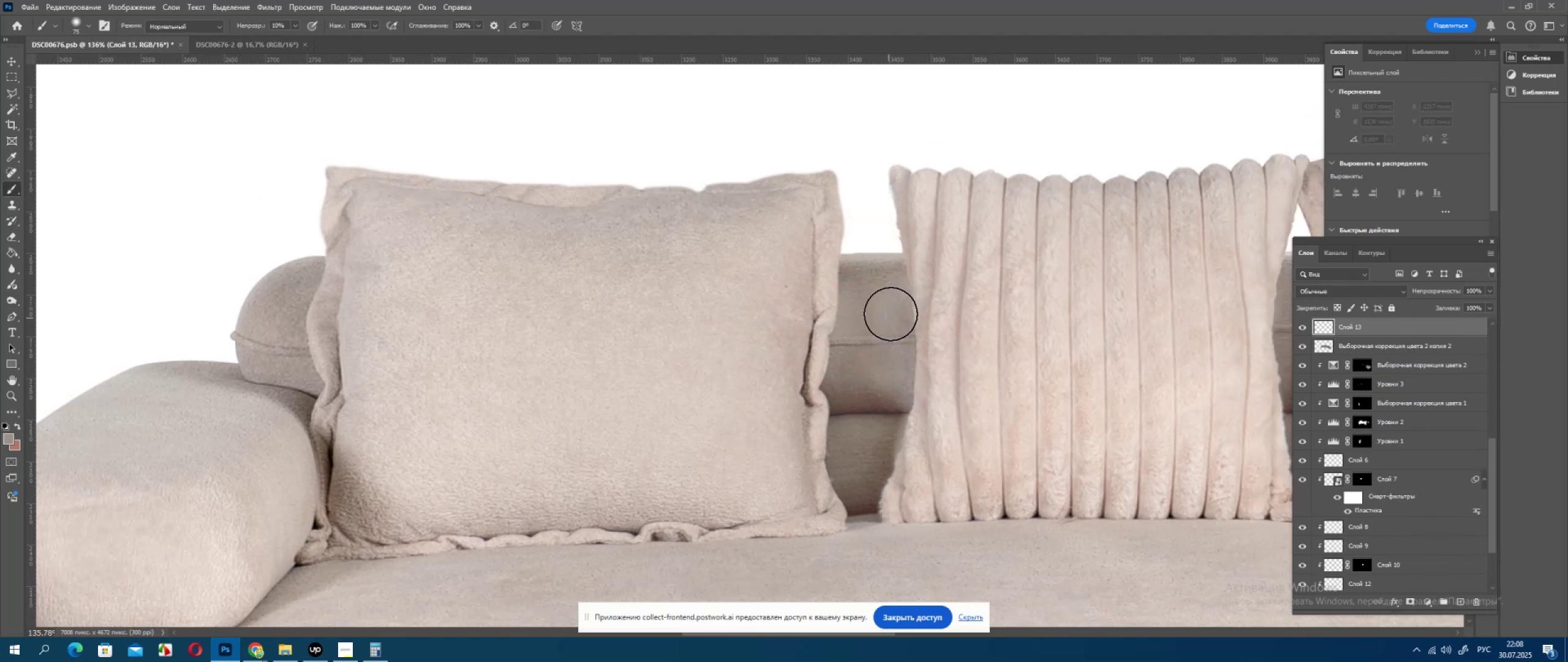 
left_click_drag(start_coordinate=[892, 306], to_coordinate=[895, 318])
 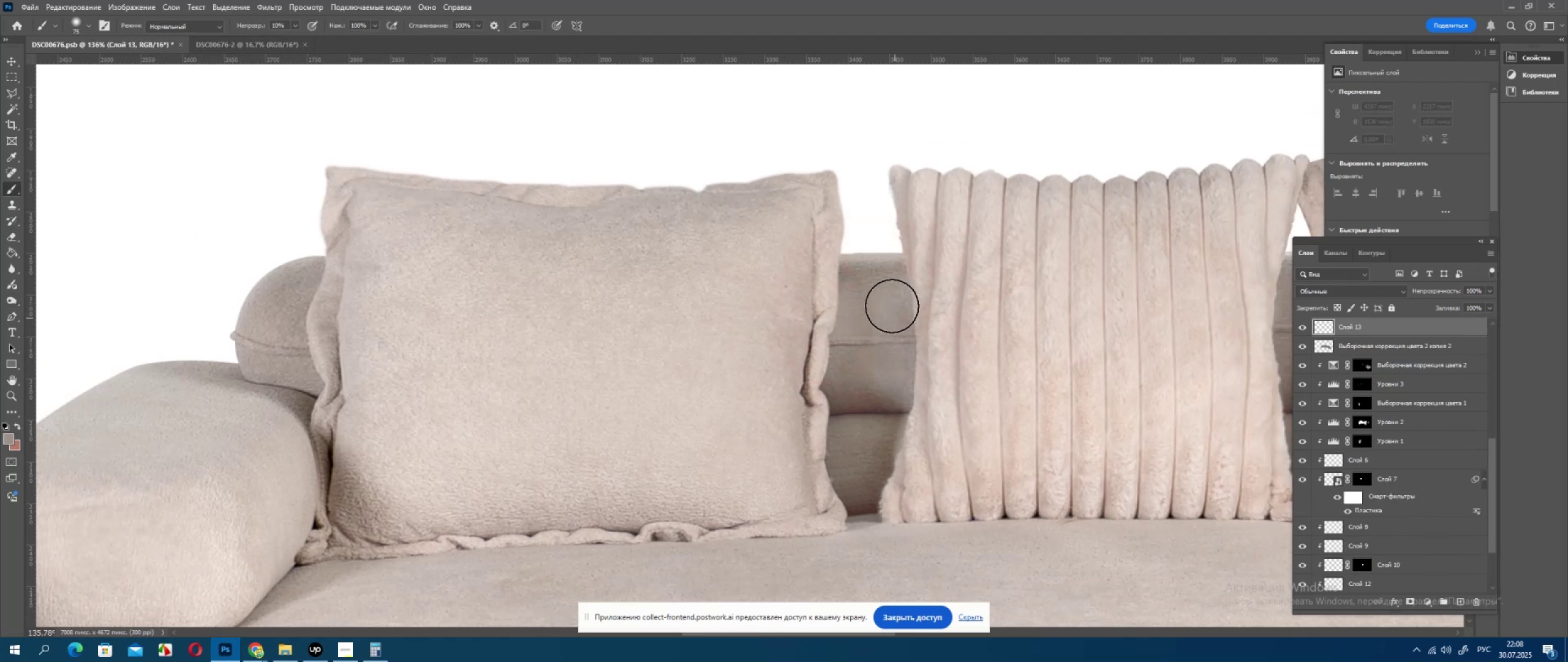 
left_click_drag(start_coordinate=[892, 314], to_coordinate=[895, 374])
 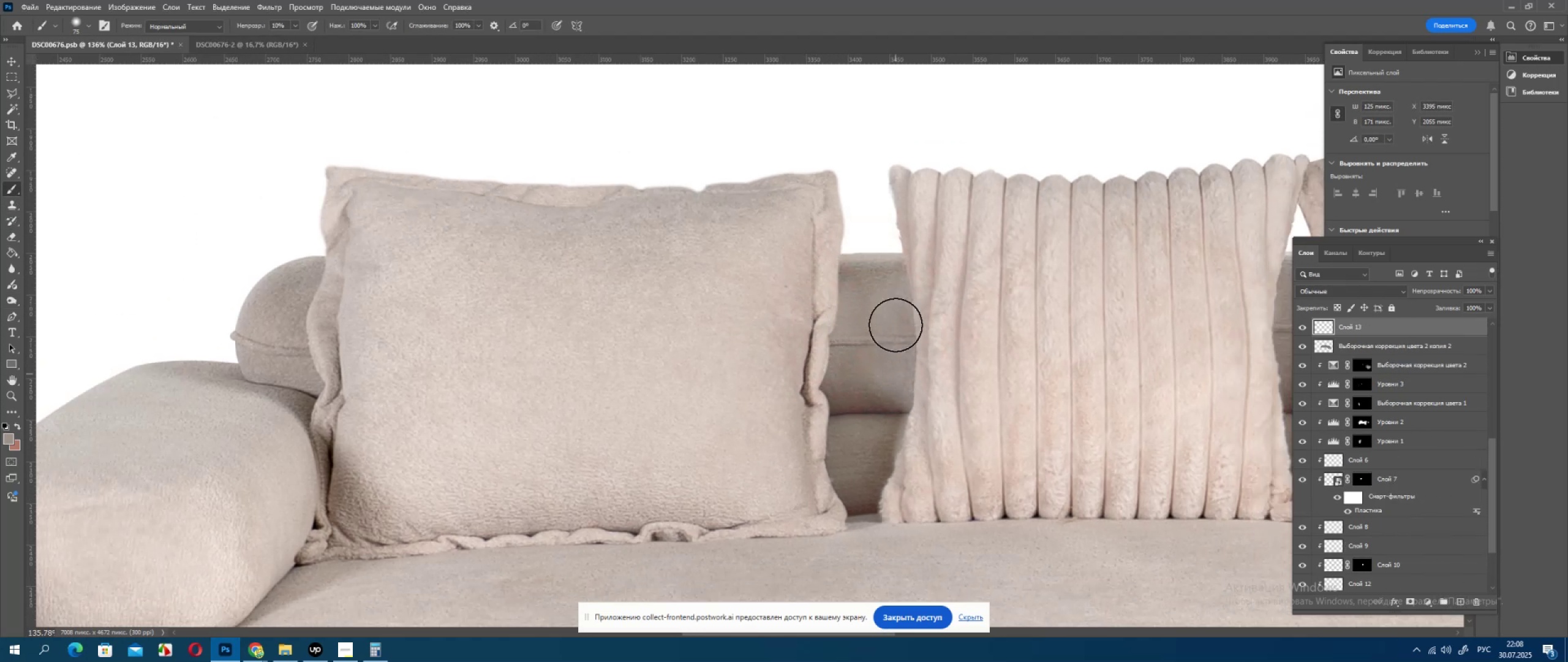 
left_click_drag(start_coordinate=[895, 325], to_coordinate=[899, 352])
 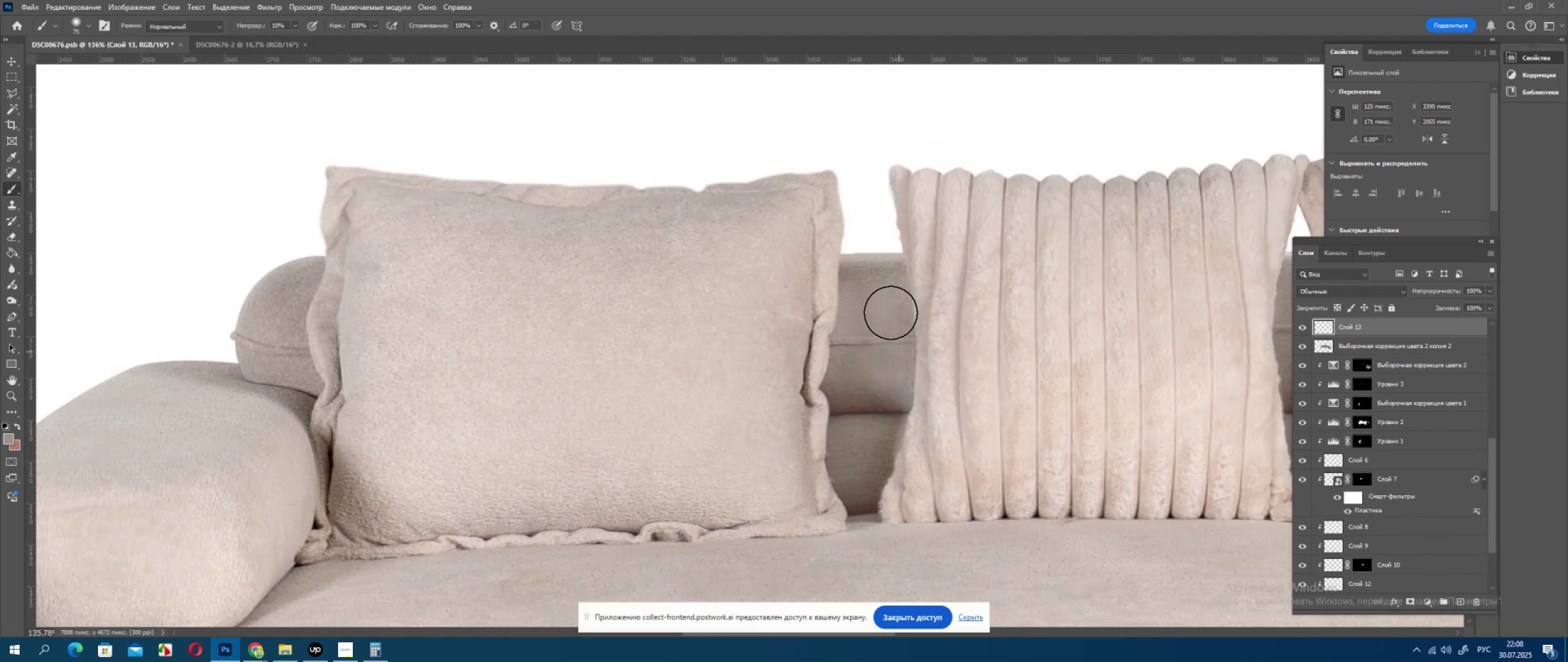 
left_click_drag(start_coordinate=[891, 318], to_coordinate=[903, 340])
 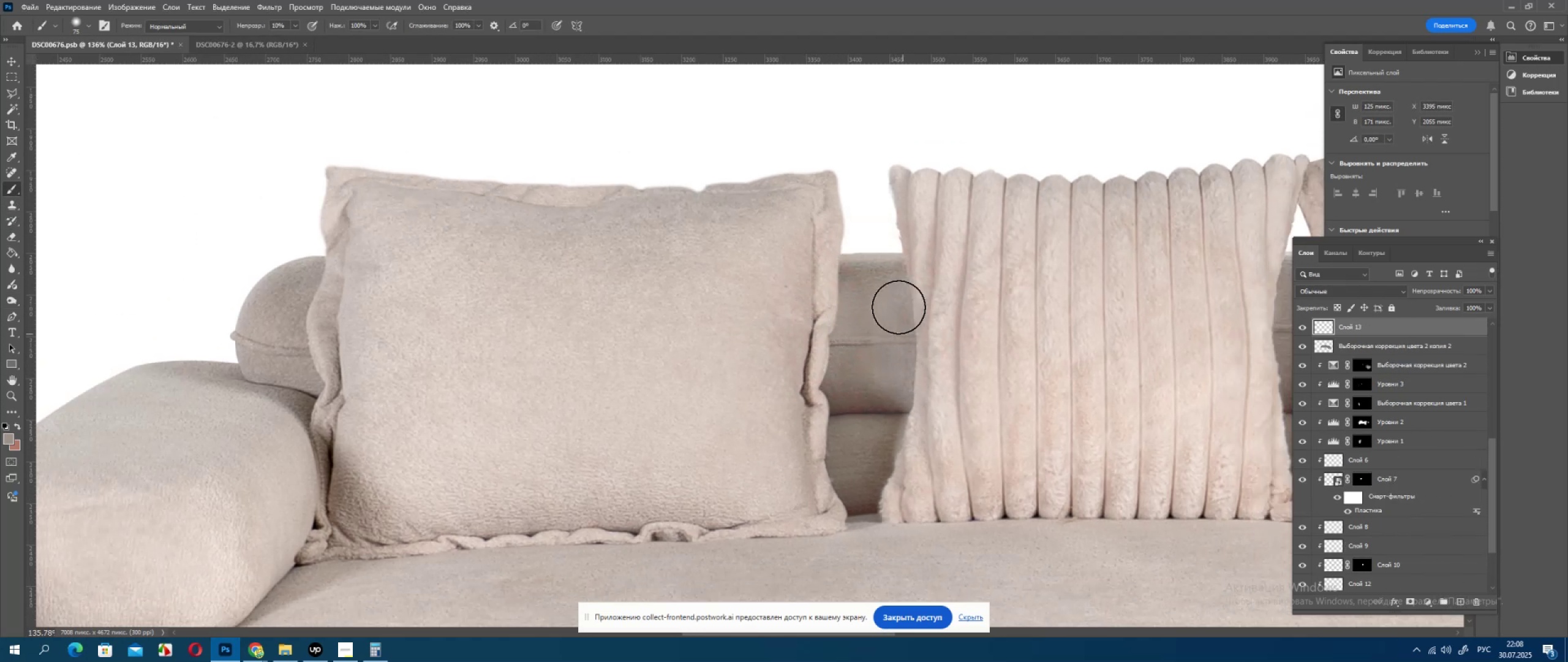 
left_click_drag(start_coordinate=[897, 310], to_coordinate=[897, 336])
 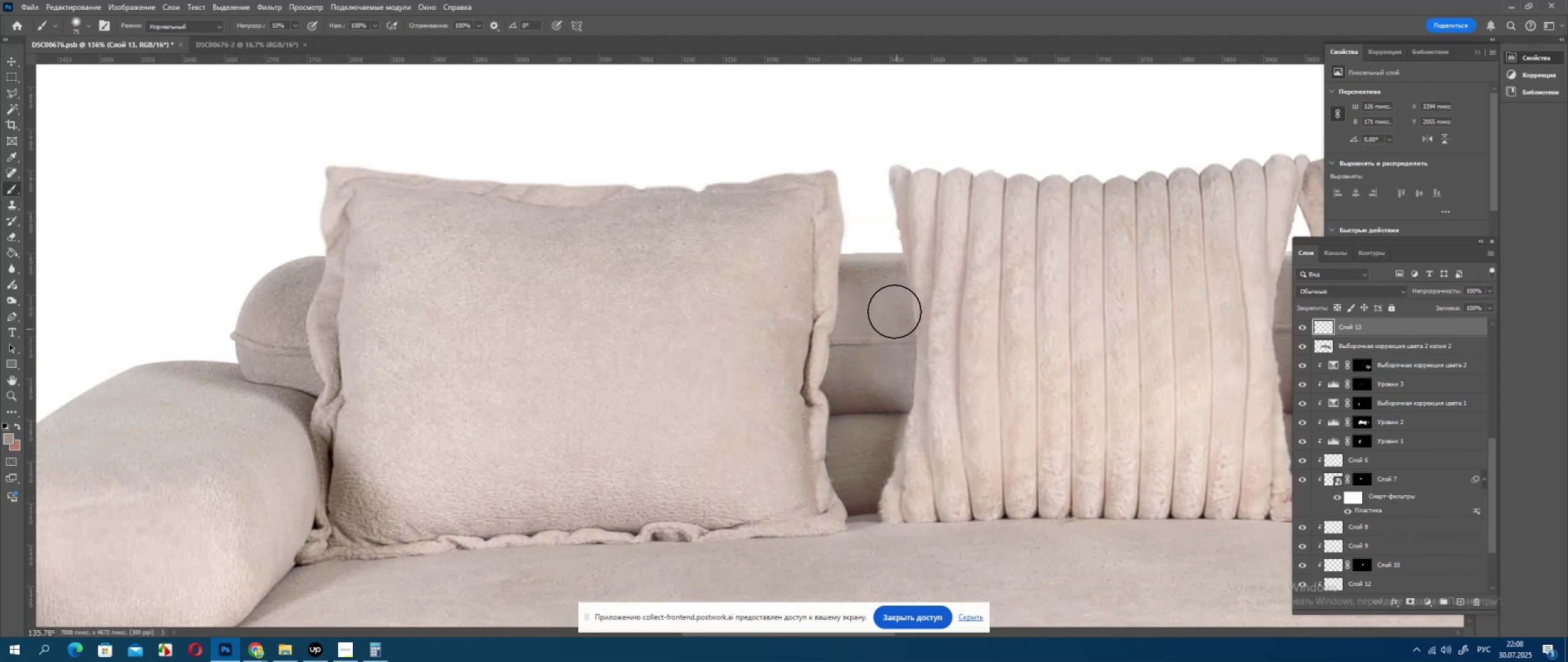 
left_click_drag(start_coordinate=[894, 318], to_coordinate=[893, 345])
 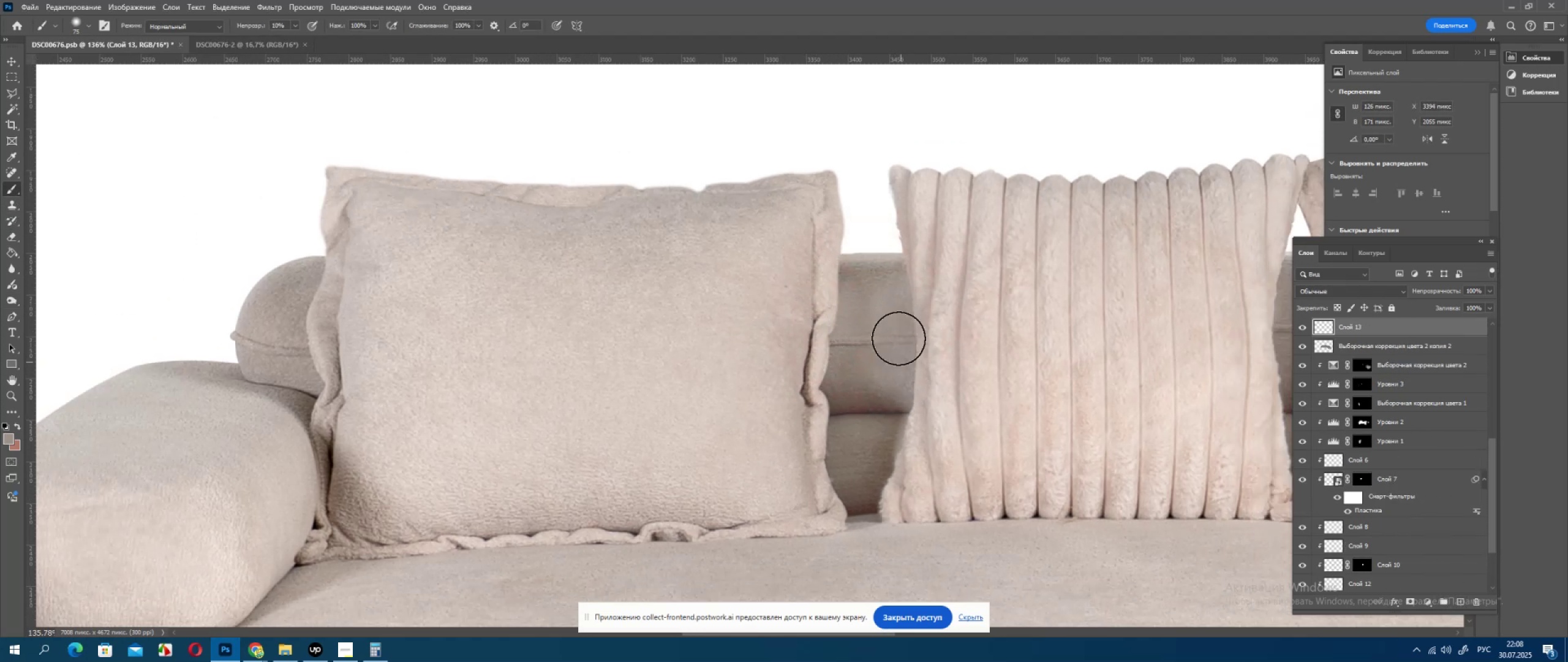 
left_click_drag(start_coordinate=[892, 294], to_coordinate=[900, 337])
 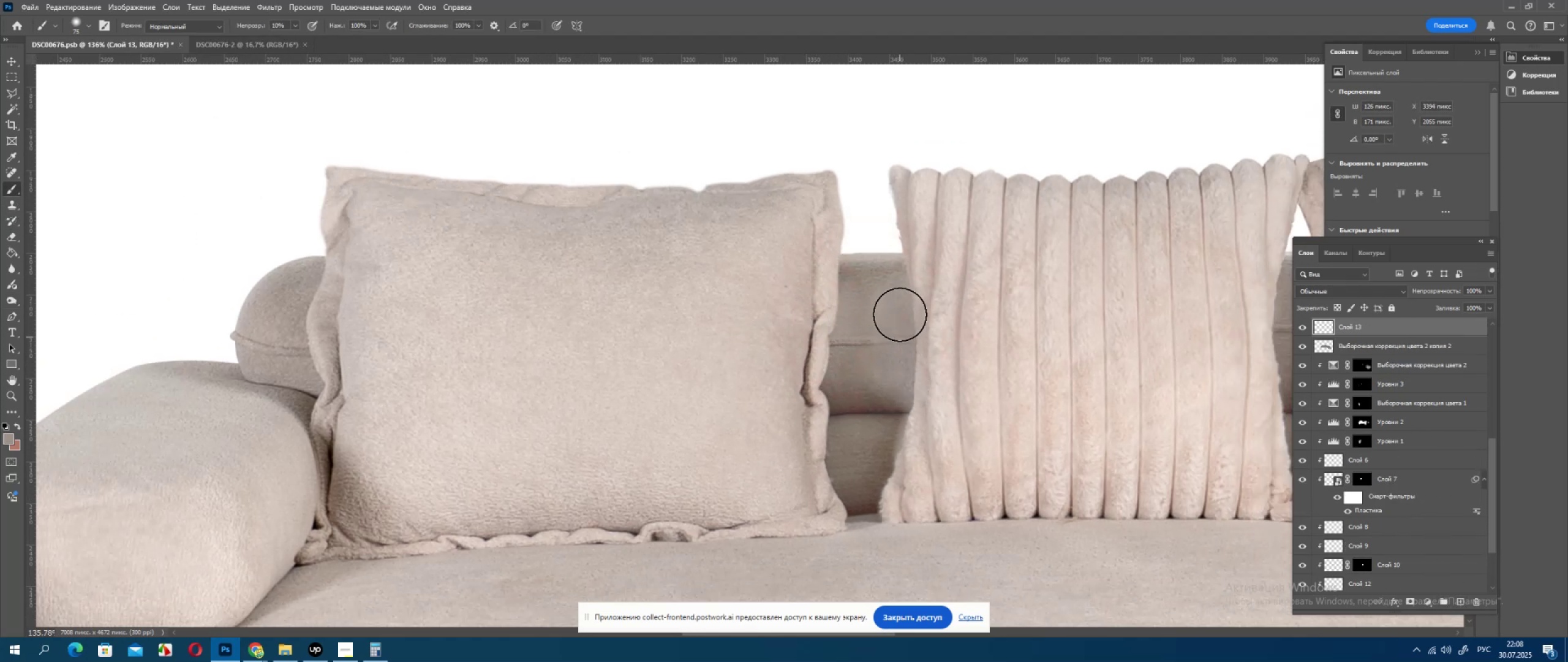 
left_click_drag(start_coordinate=[900, 314], to_coordinate=[895, 318])
 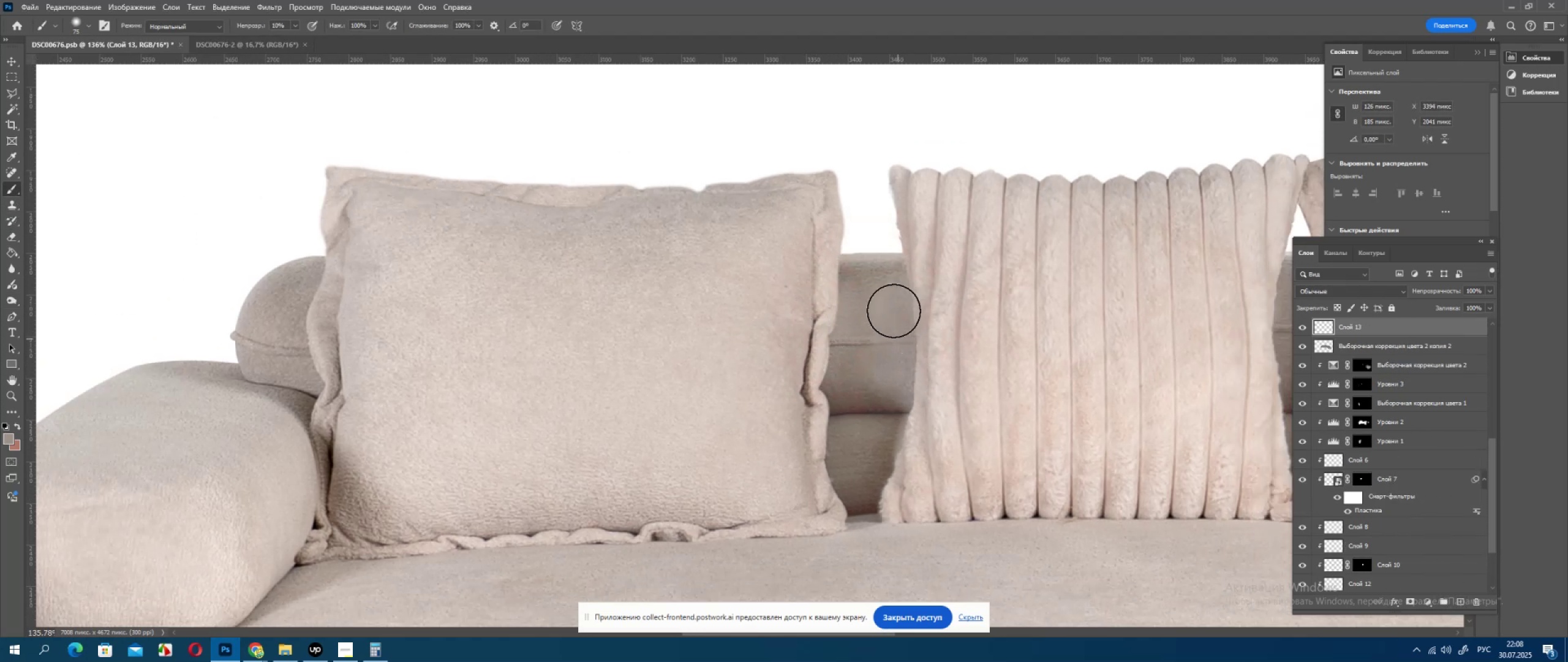 
left_click_drag(start_coordinate=[894, 311], to_coordinate=[890, 331])
 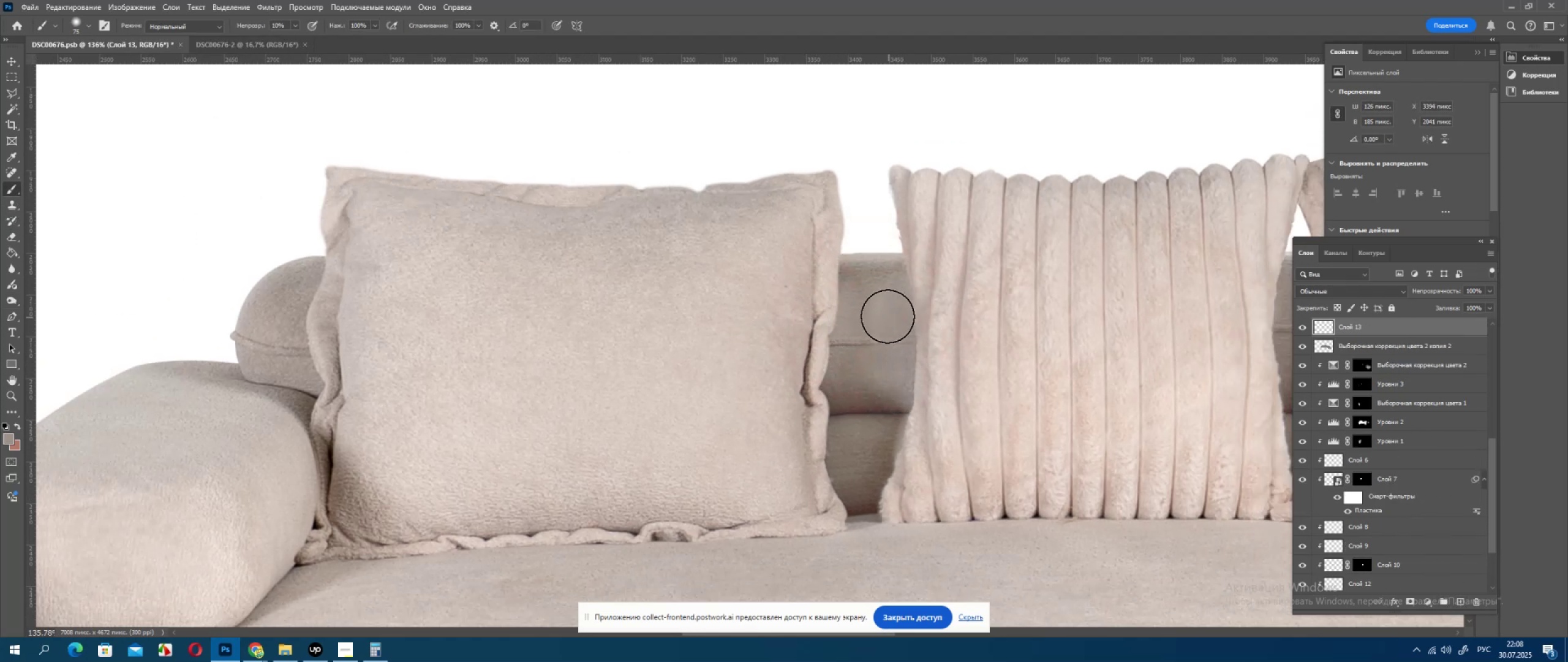 
left_click_drag(start_coordinate=[889, 324], to_coordinate=[889, 329])
 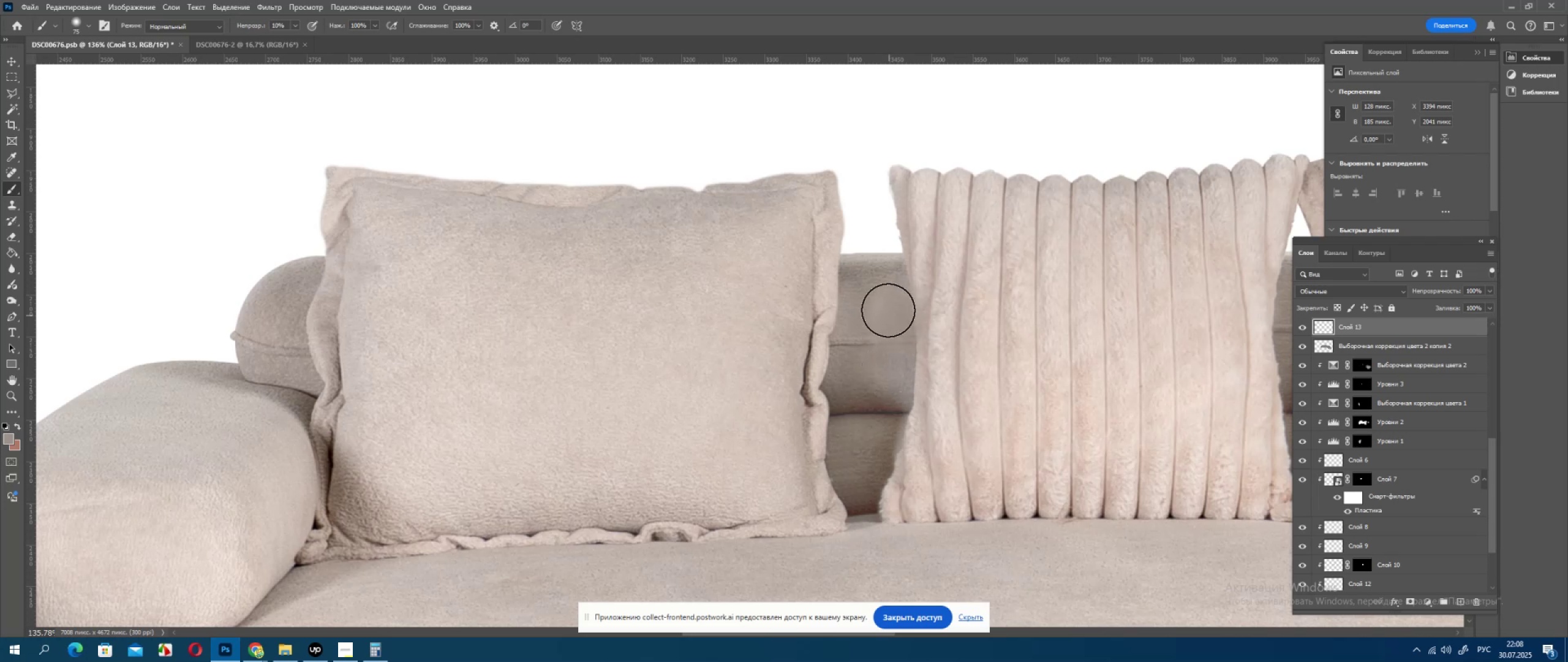 
left_click_drag(start_coordinate=[889, 318], to_coordinate=[889, 360])
 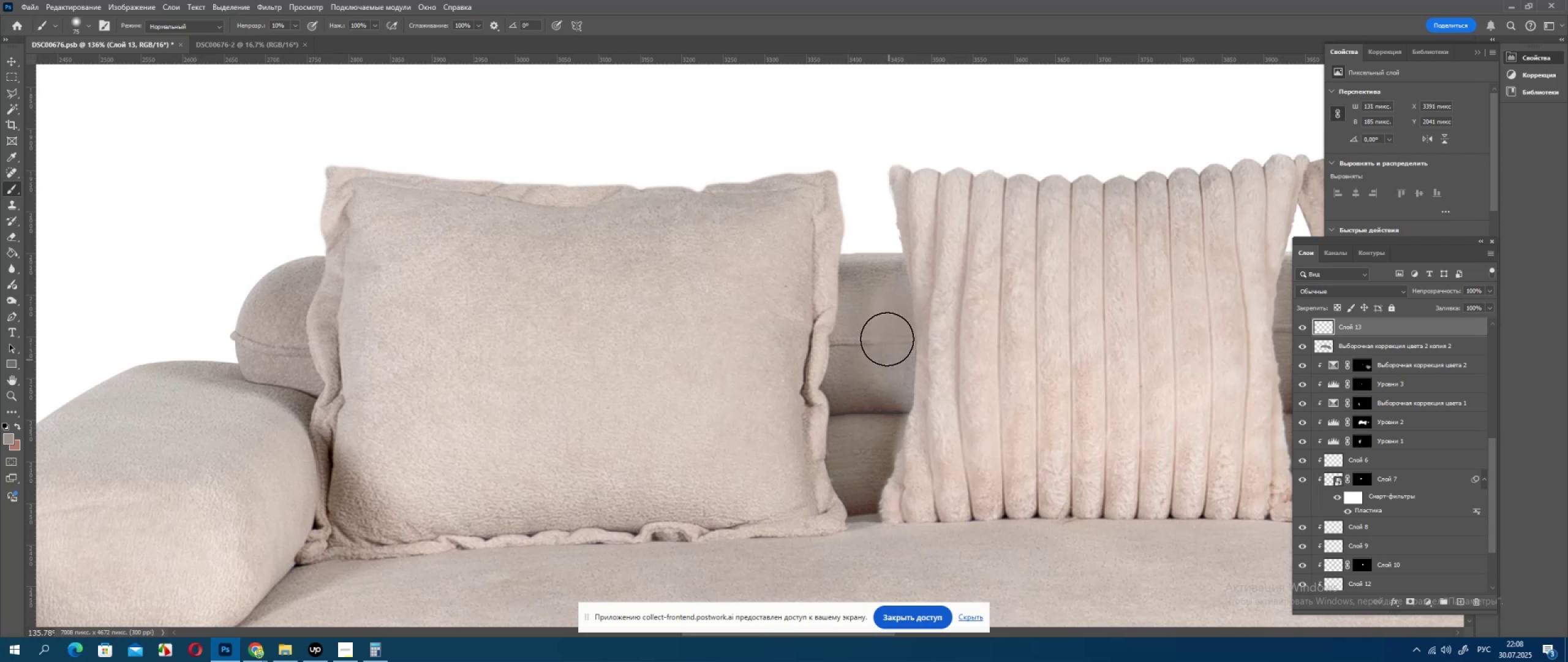 
left_click_drag(start_coordinate=[887, 339], to_coordinate=[889, 398])
 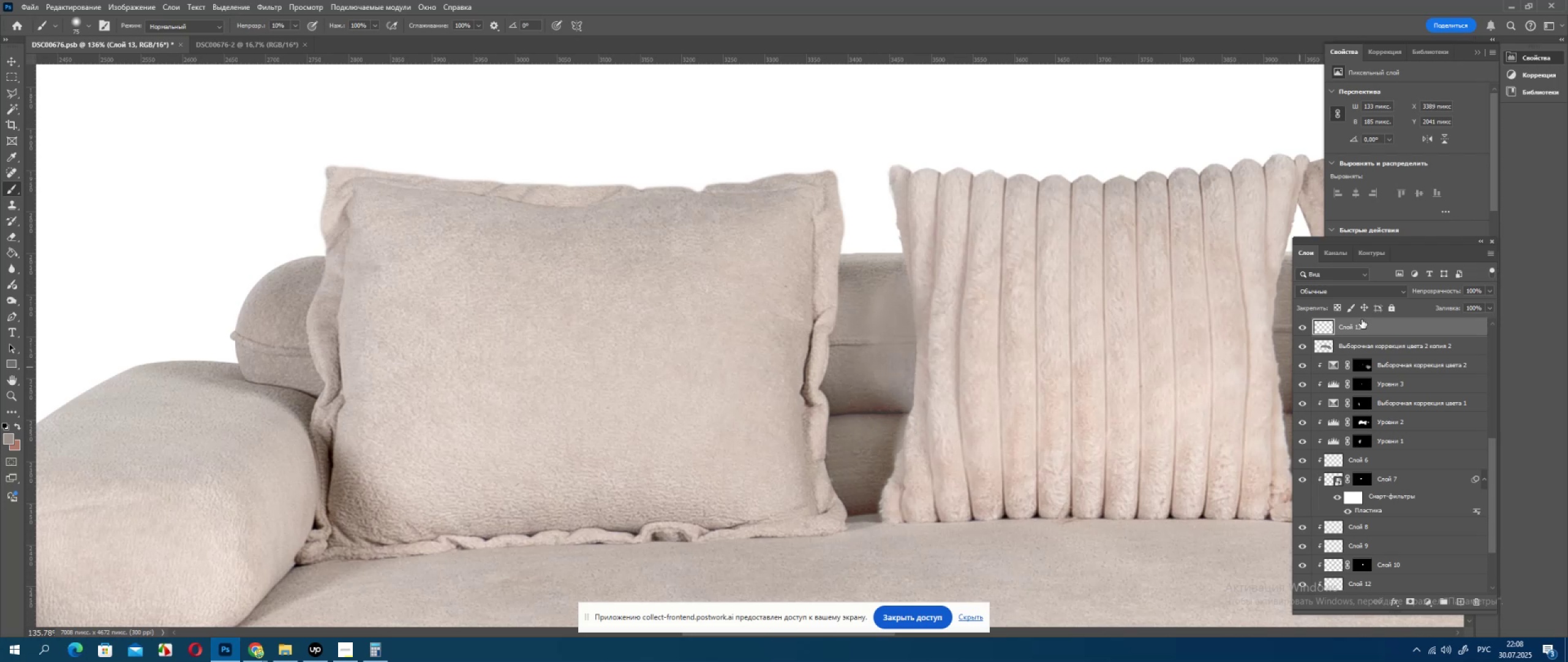 
left_click([1363, 291])
 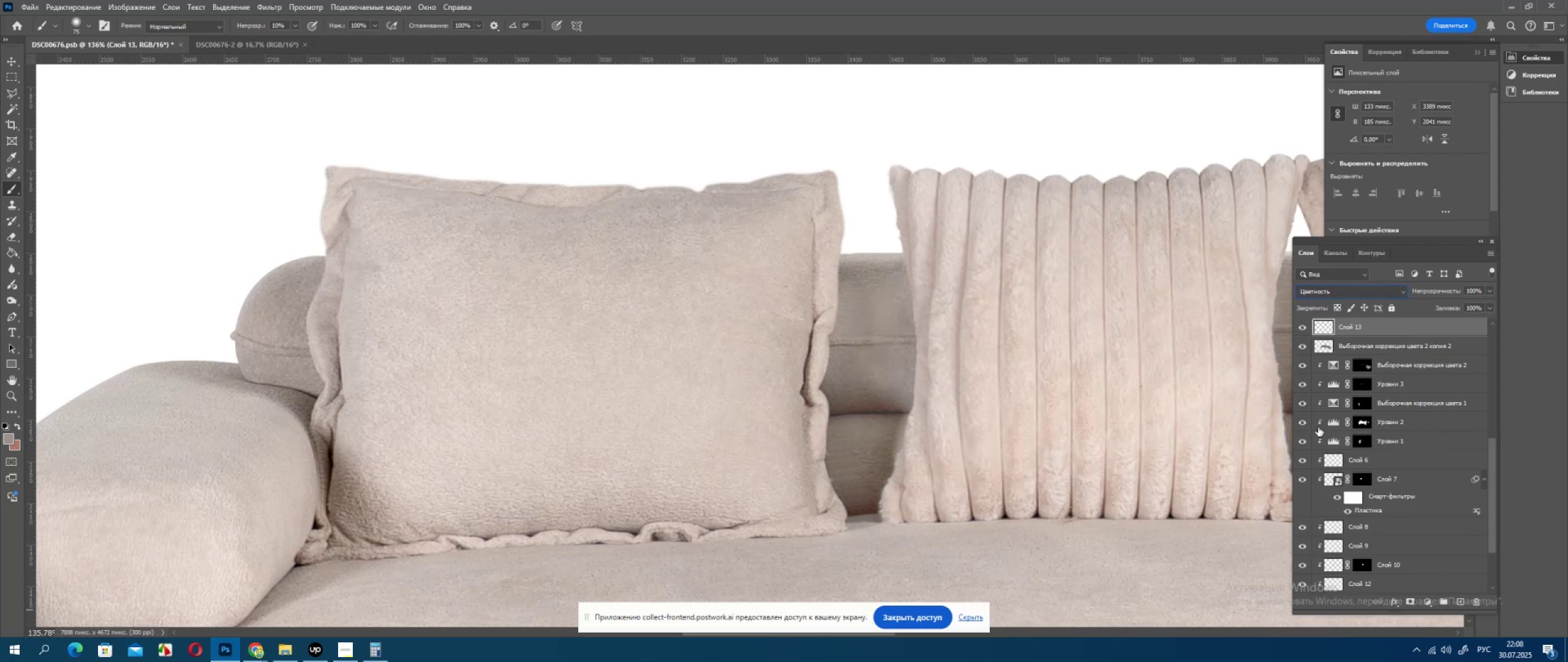 
left_click([1303, 324])
 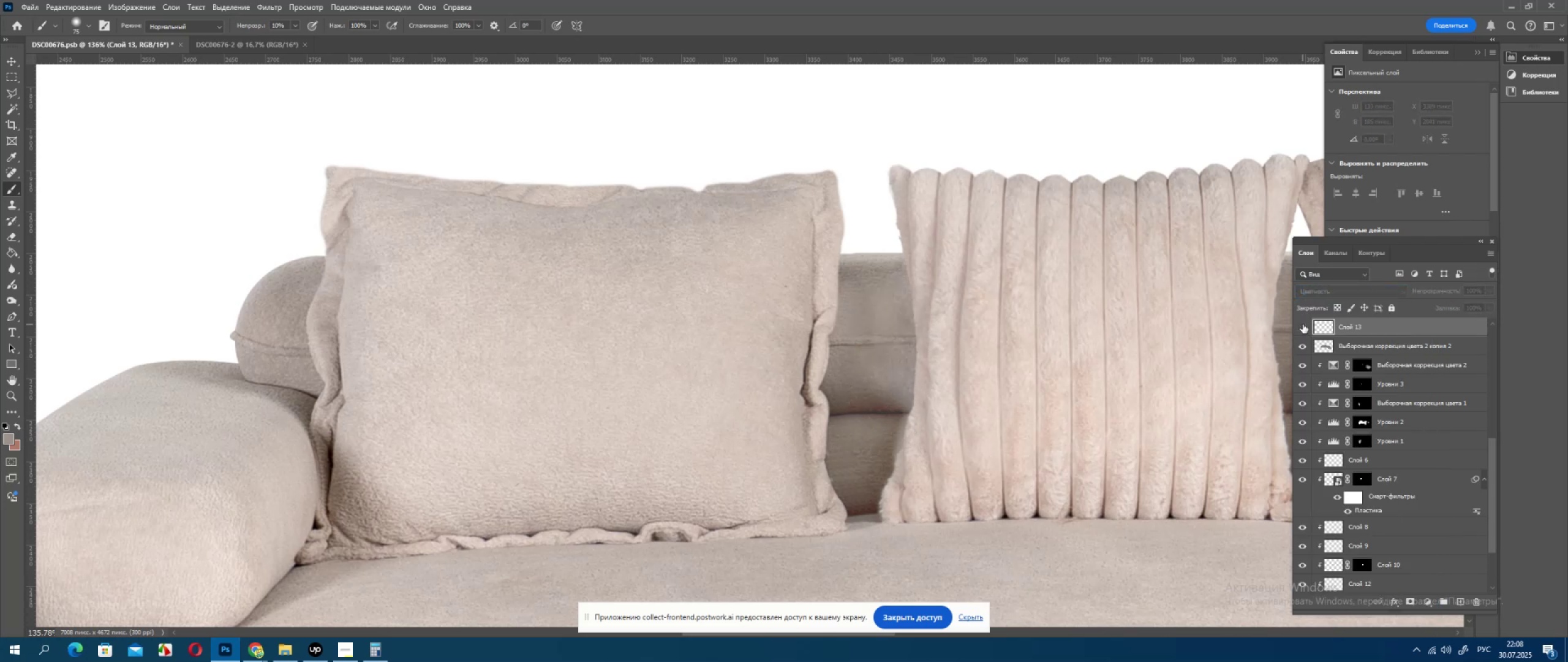 
left_click([1303, 324])
 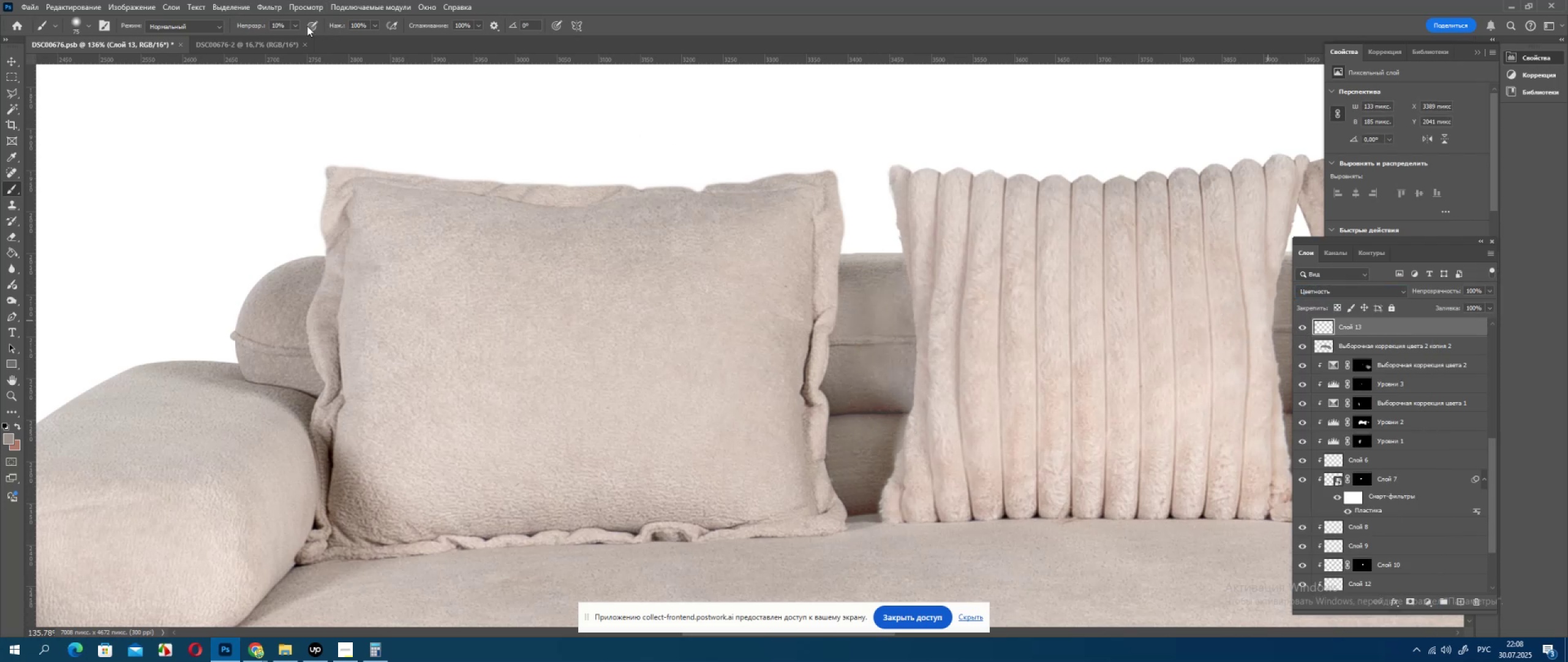 
left_click([292, 20])
 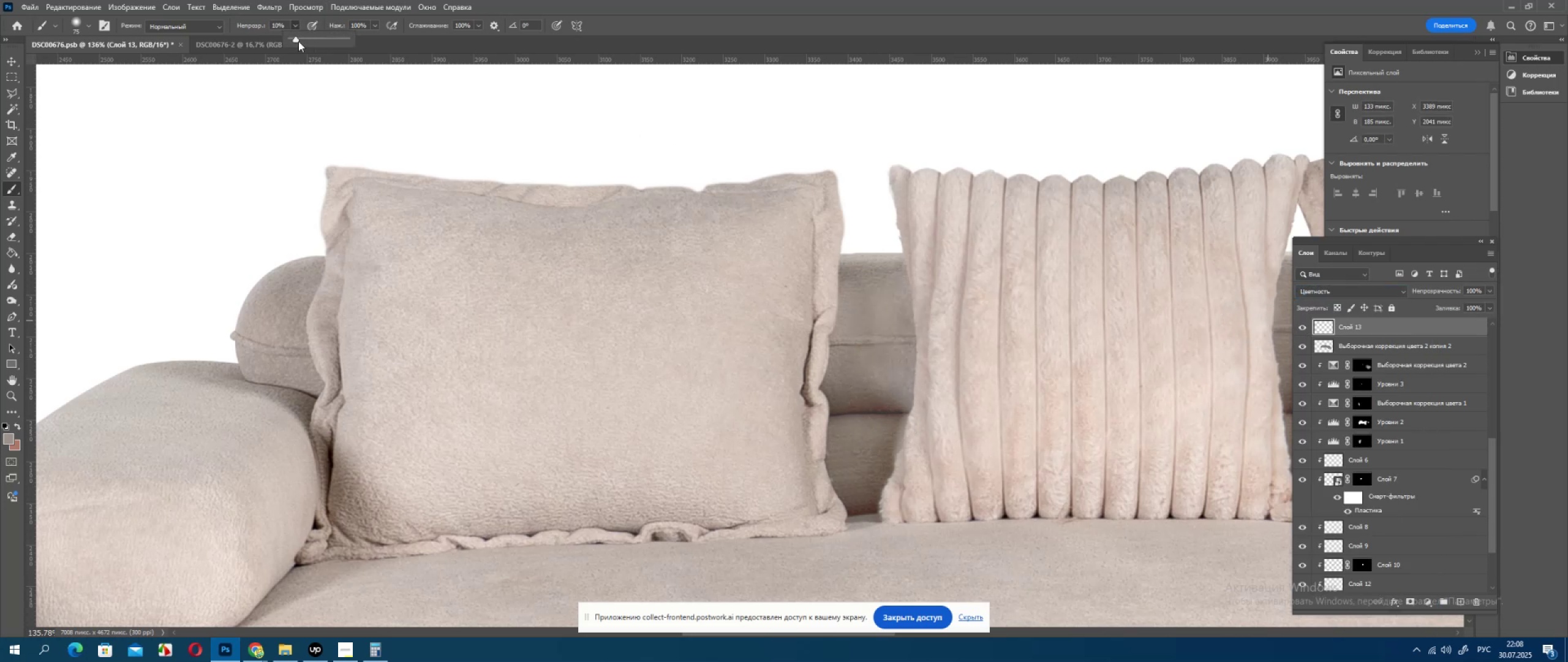 
left_click_drag(start_coordinate=[298, 41], to_coordinate=[340, 51])
 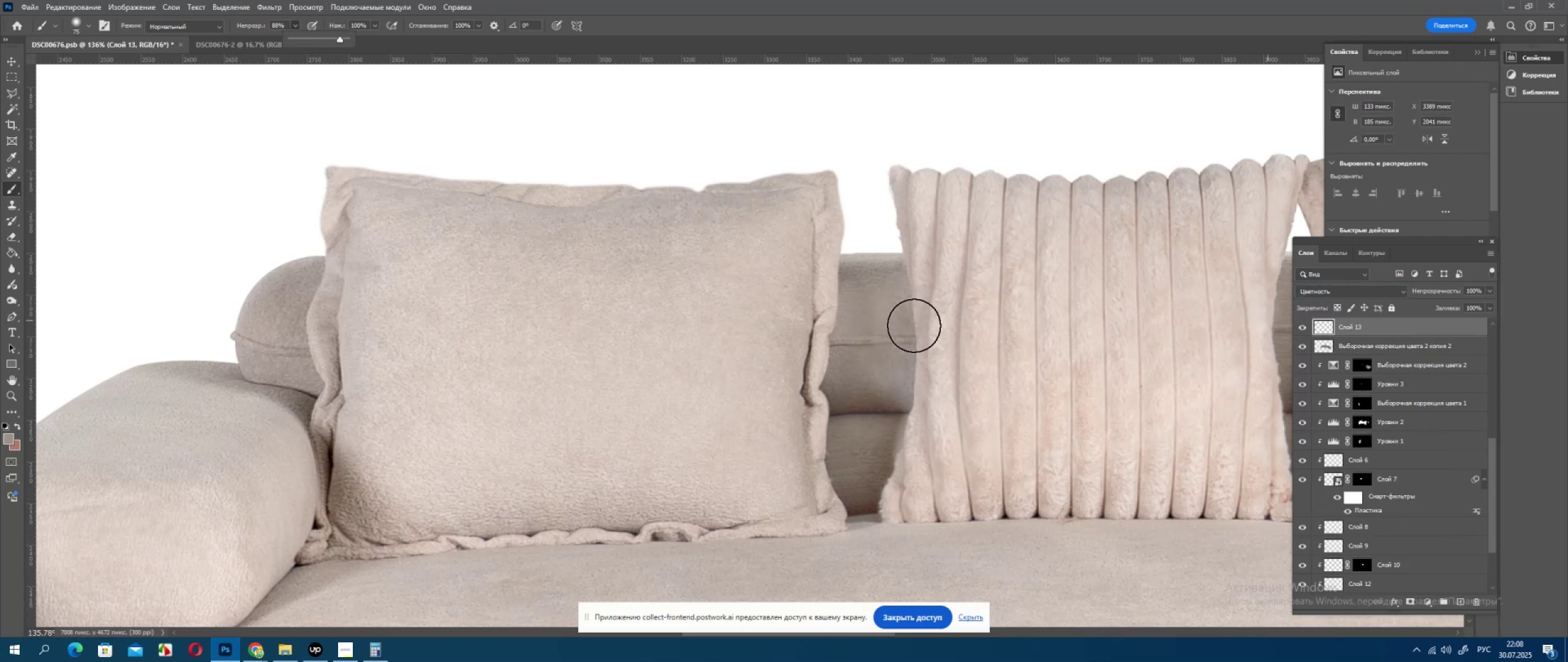 
hold_key(key=AltLeft, duration=0.66)
 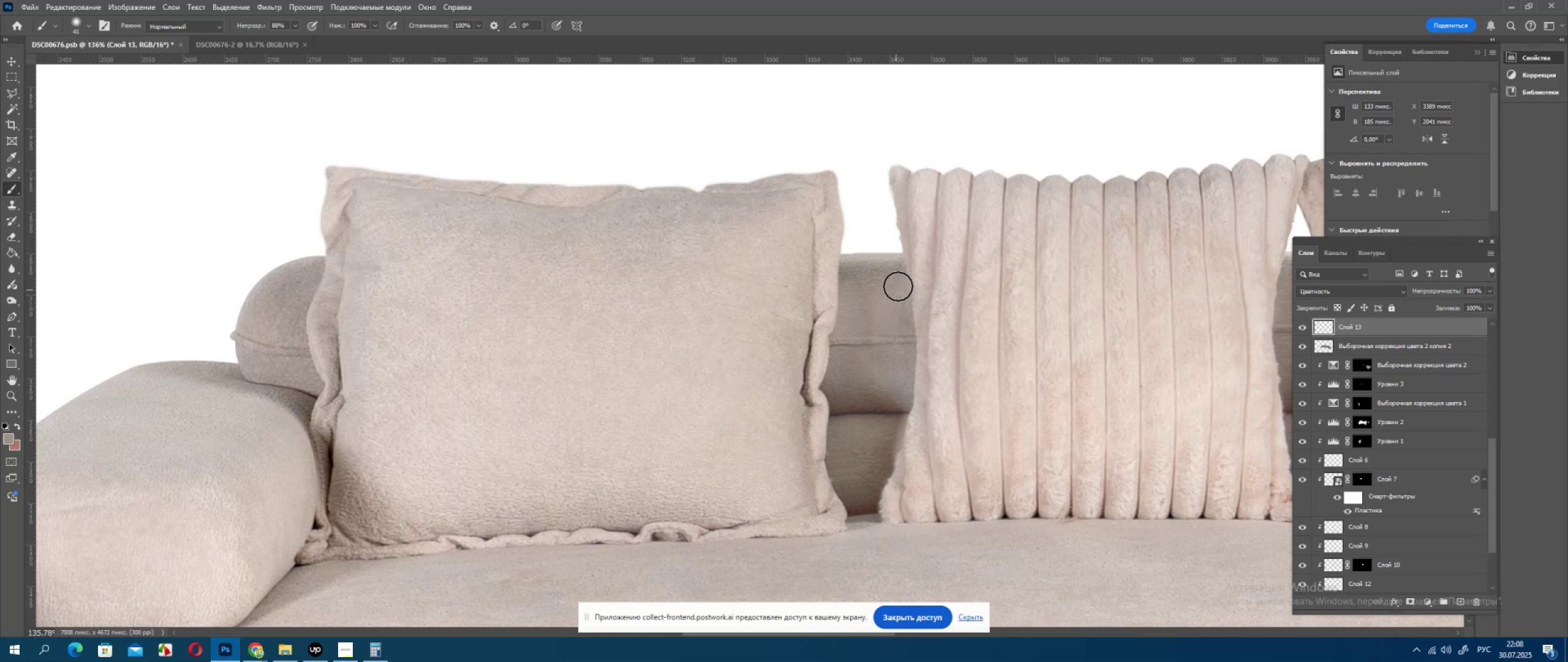 
left_click_drag(start_coordinate=[898, 287], to_coordinate=[908, 398])
 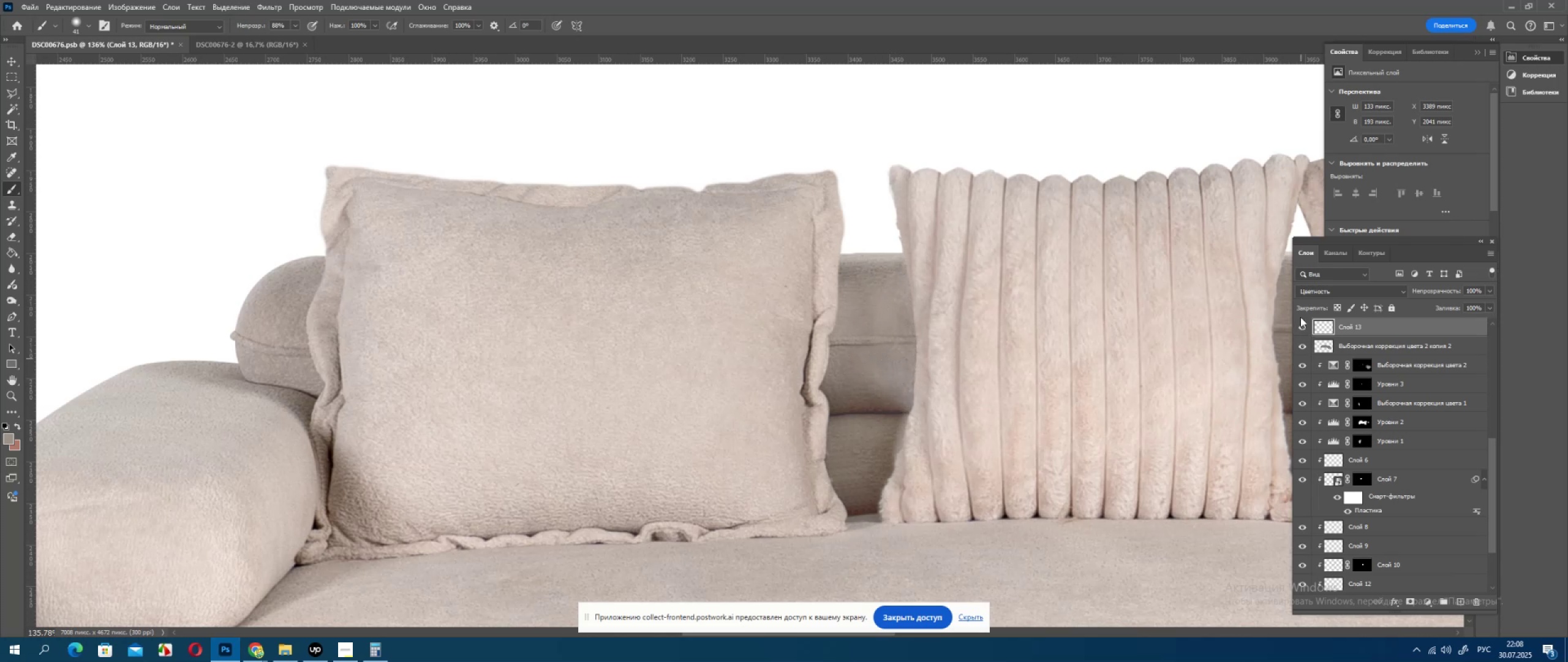 
left_click([1305, 327])
 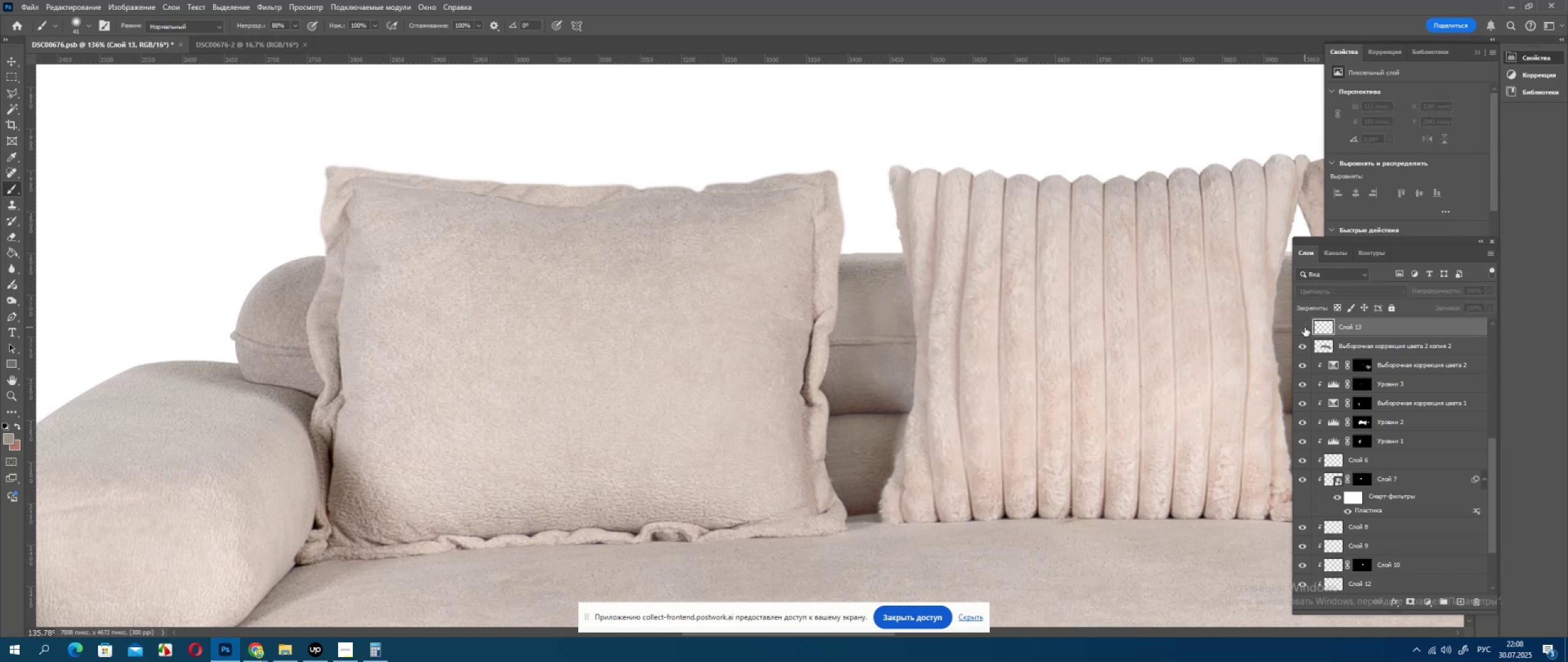 
left_click([1305, 327])
 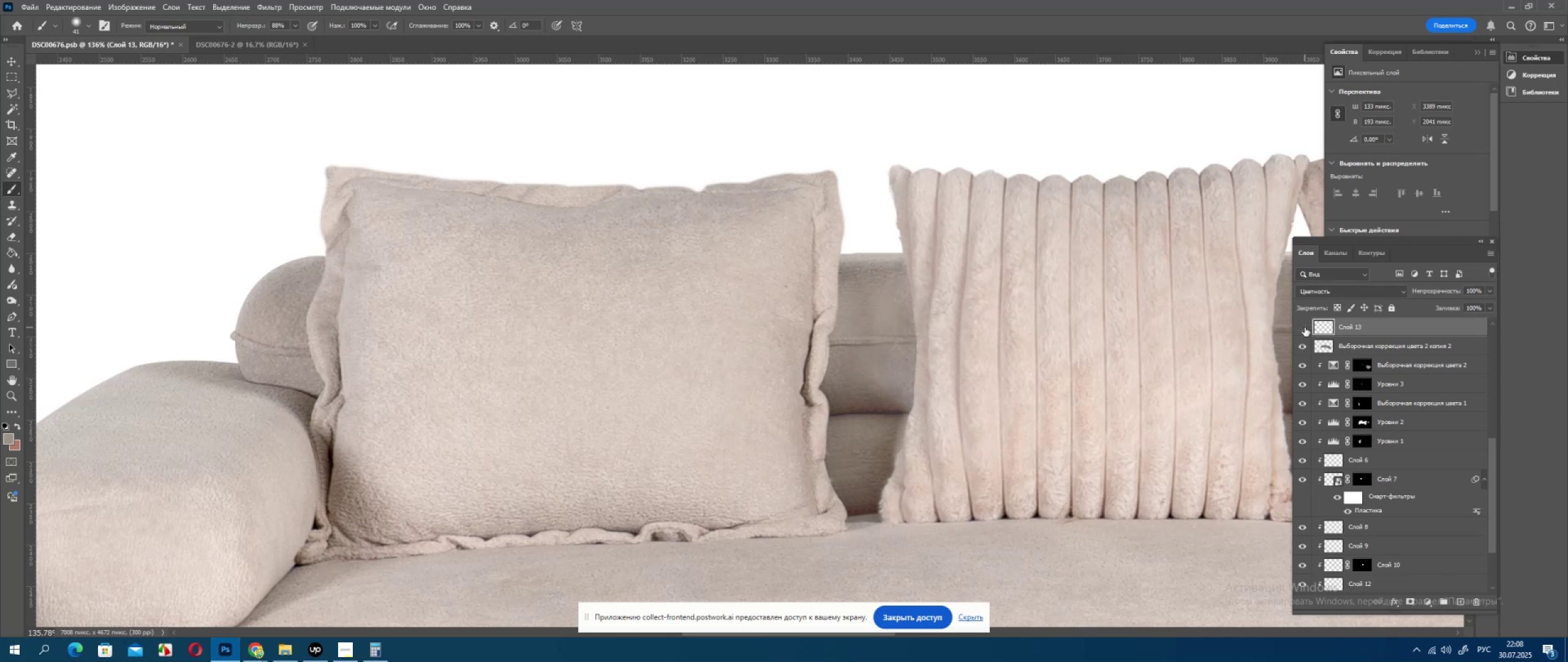 
double_click([1305, 327])
 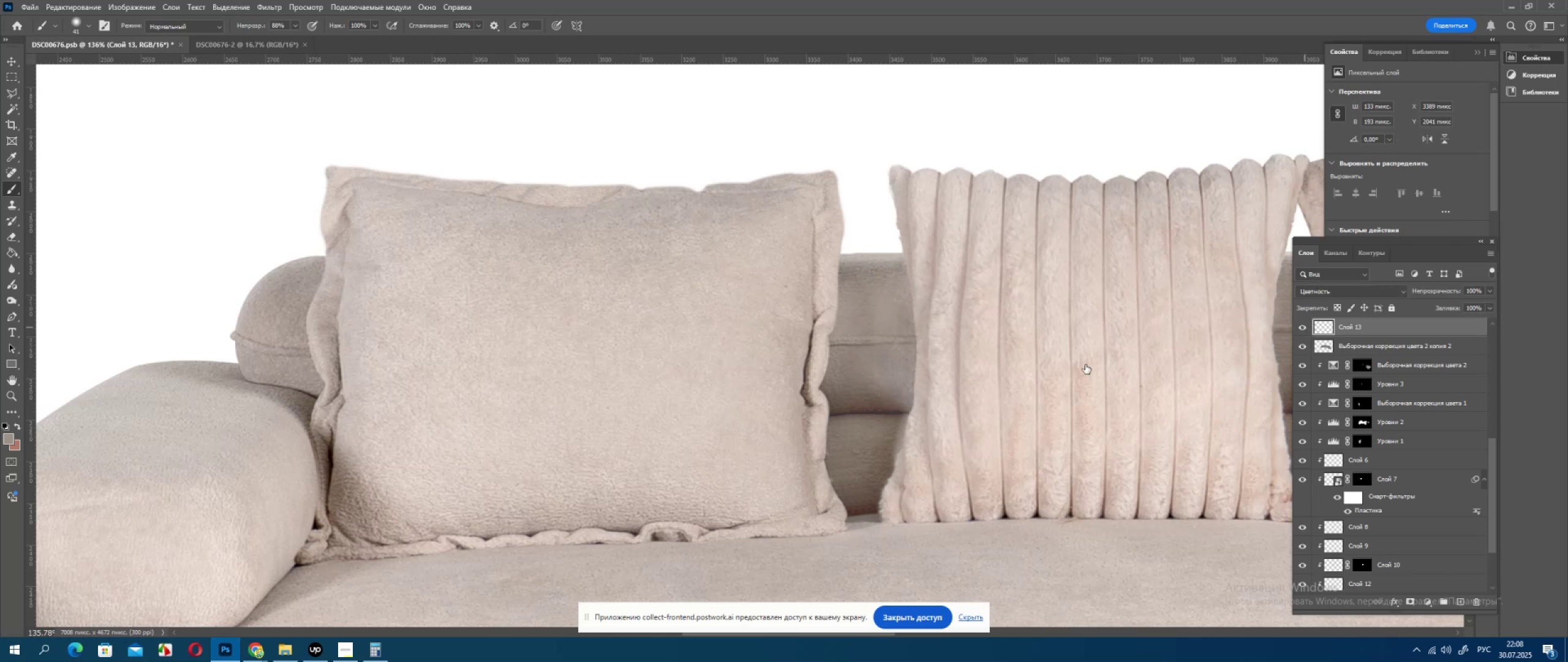 
hold_key(key=AltLeft, duration=0.97)
scroll: coordinate [912, 391], scroll_direction: up, amount: 4.0
 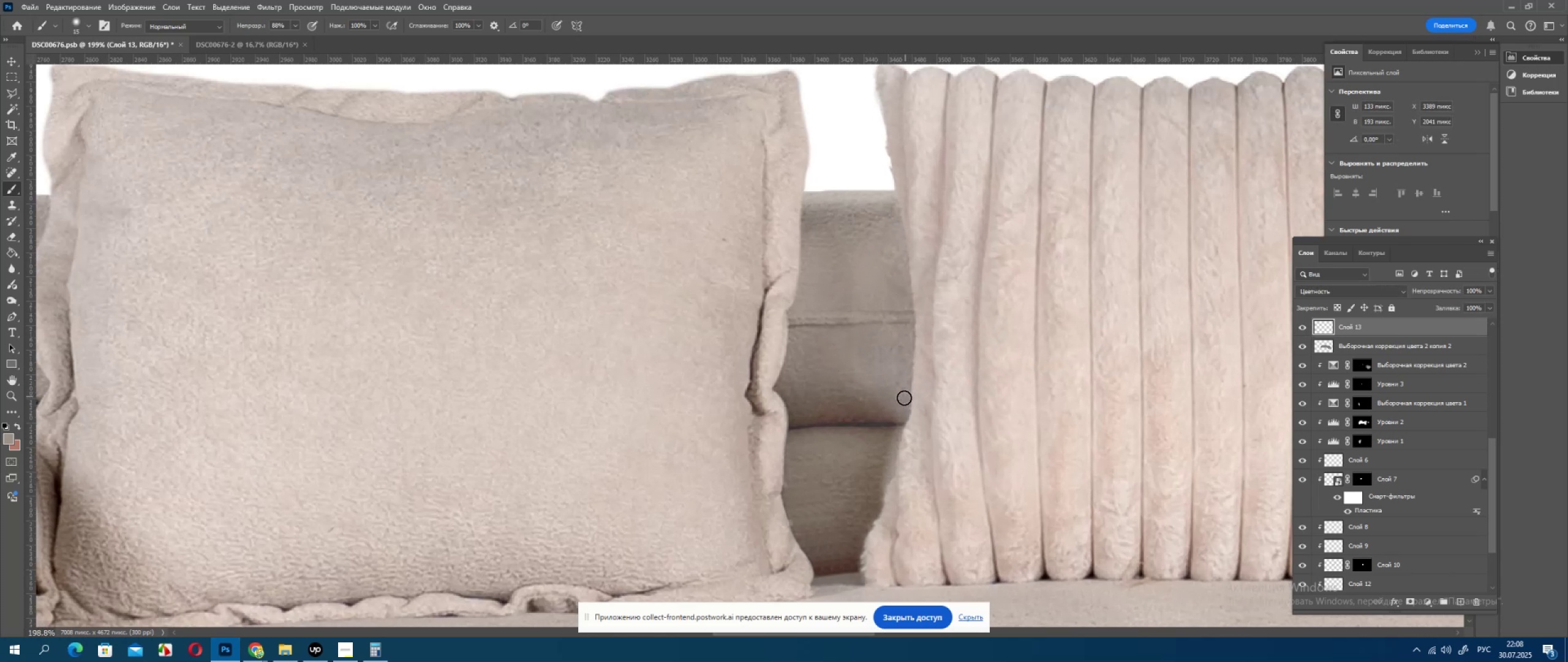 
hold_key(key=AltLeft, duration=0.43)
 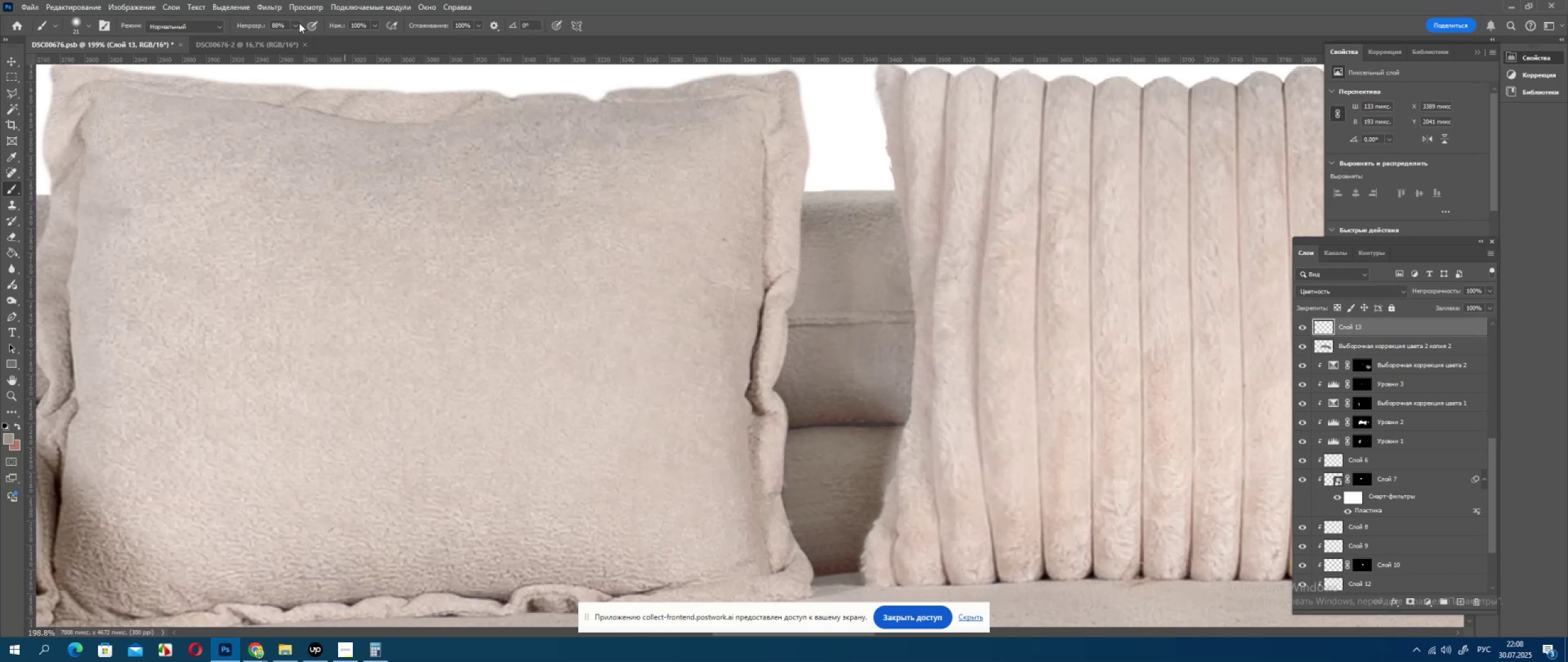 
left_click([300, 26])
 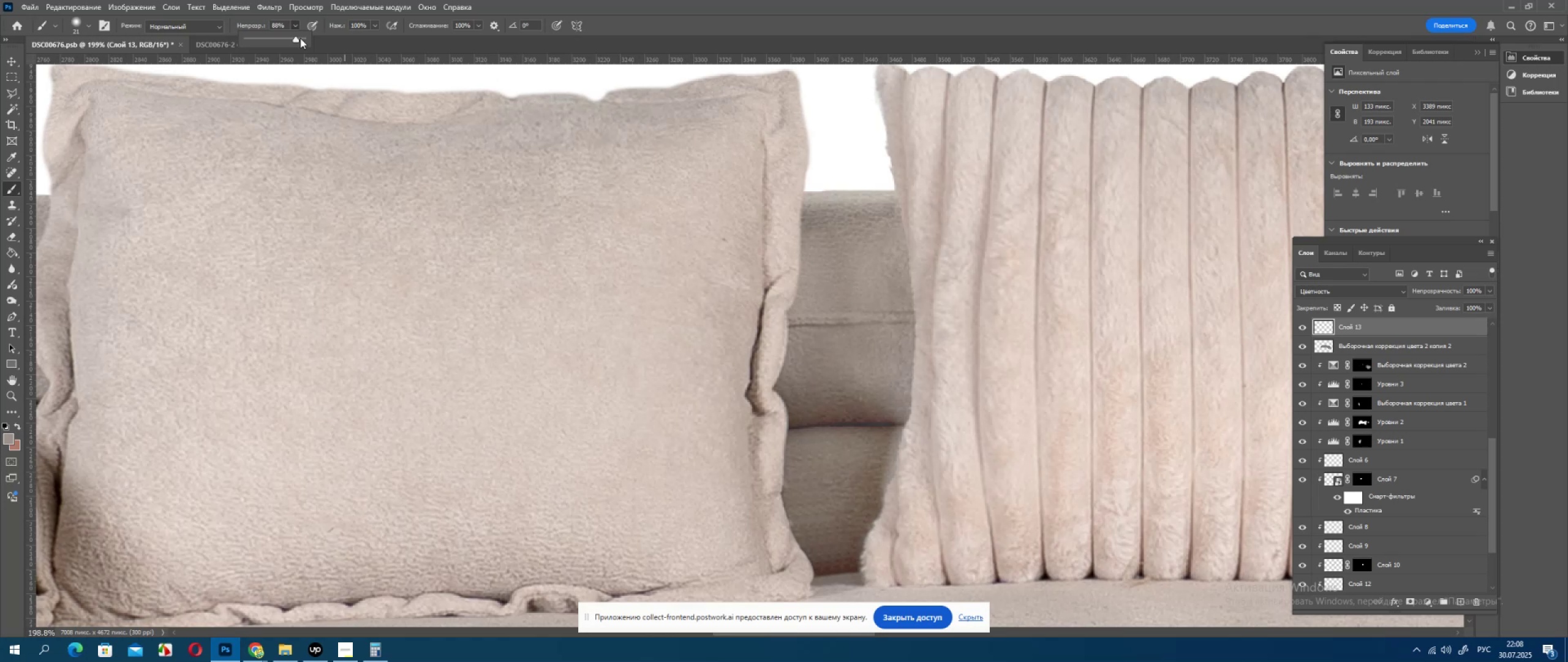 
left_click_drag(start_coordinate=[300, 38], to_coordinate=[592, 148])
 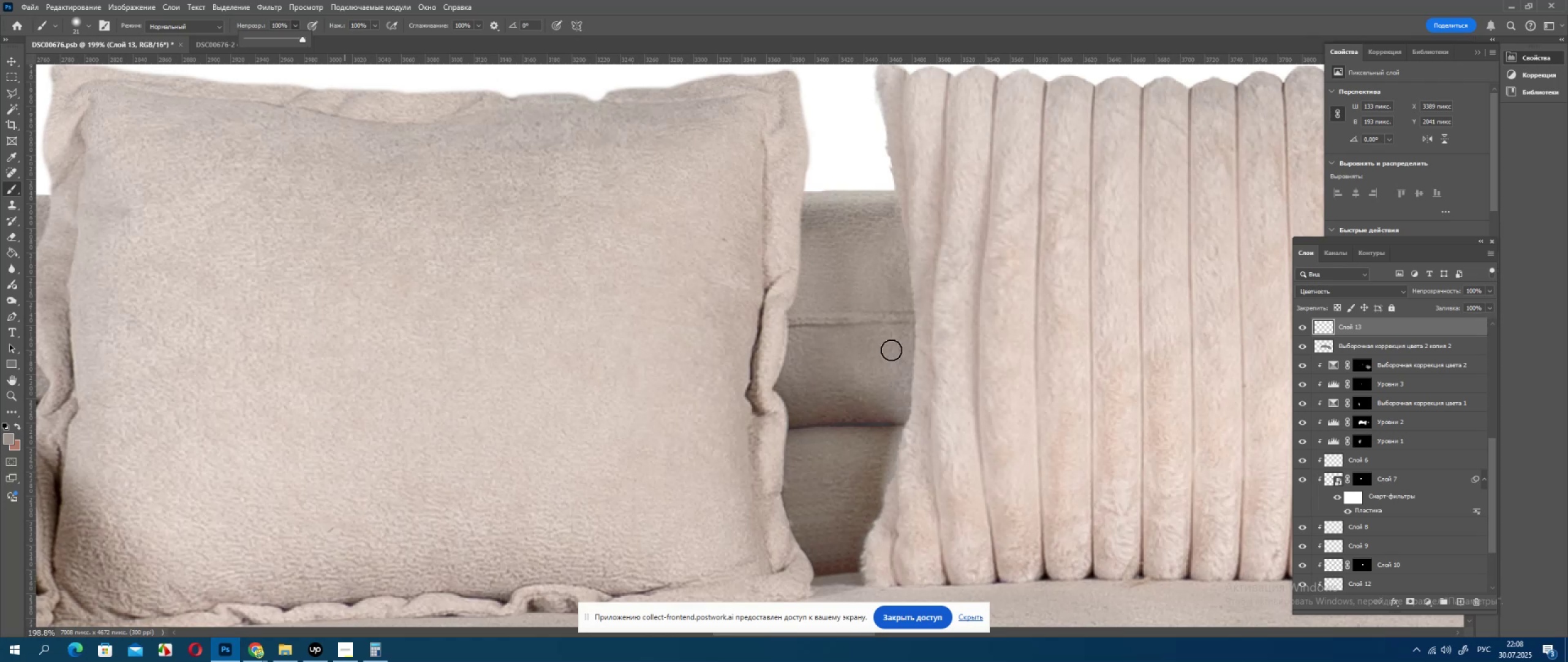 
hold_key(key=AltLeft, duration=0.6)
 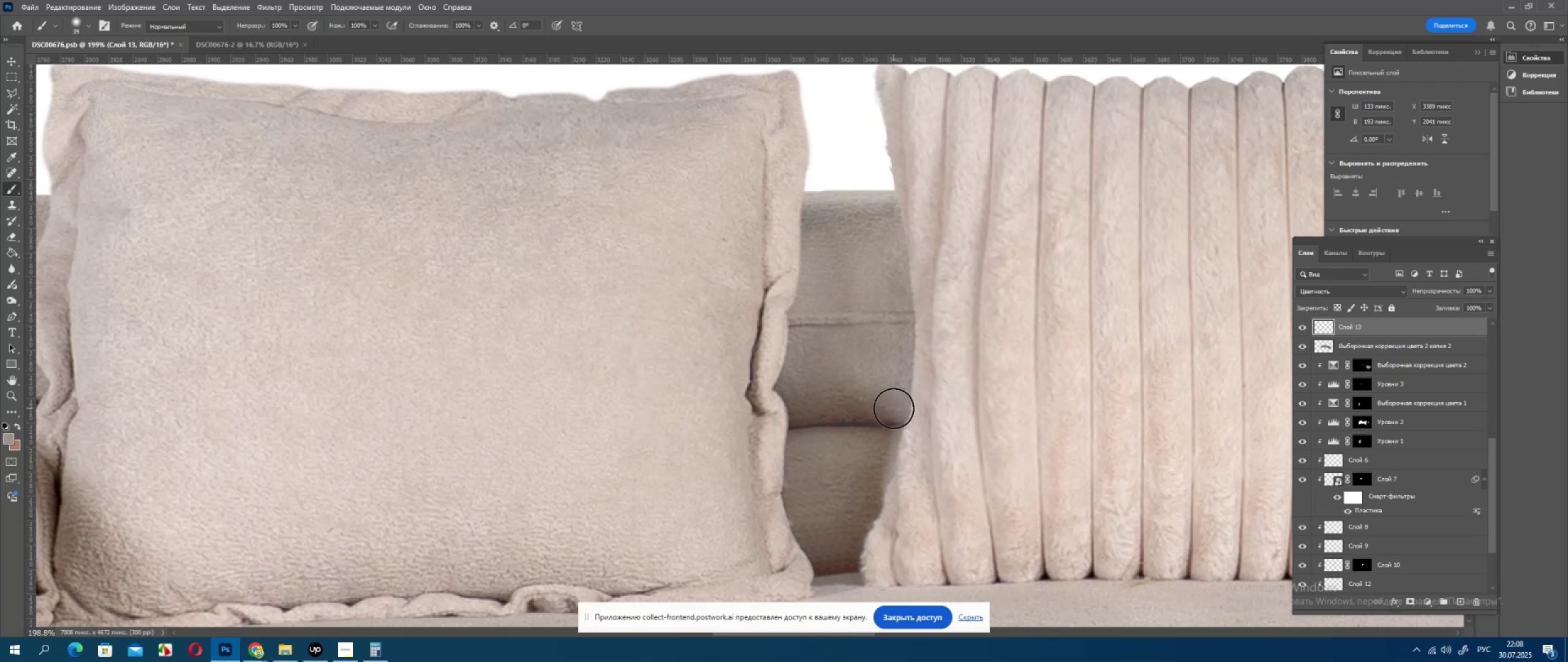 
left_click_drag(start_coordinate=[894, 408], to_coordinate=[876, 362])
 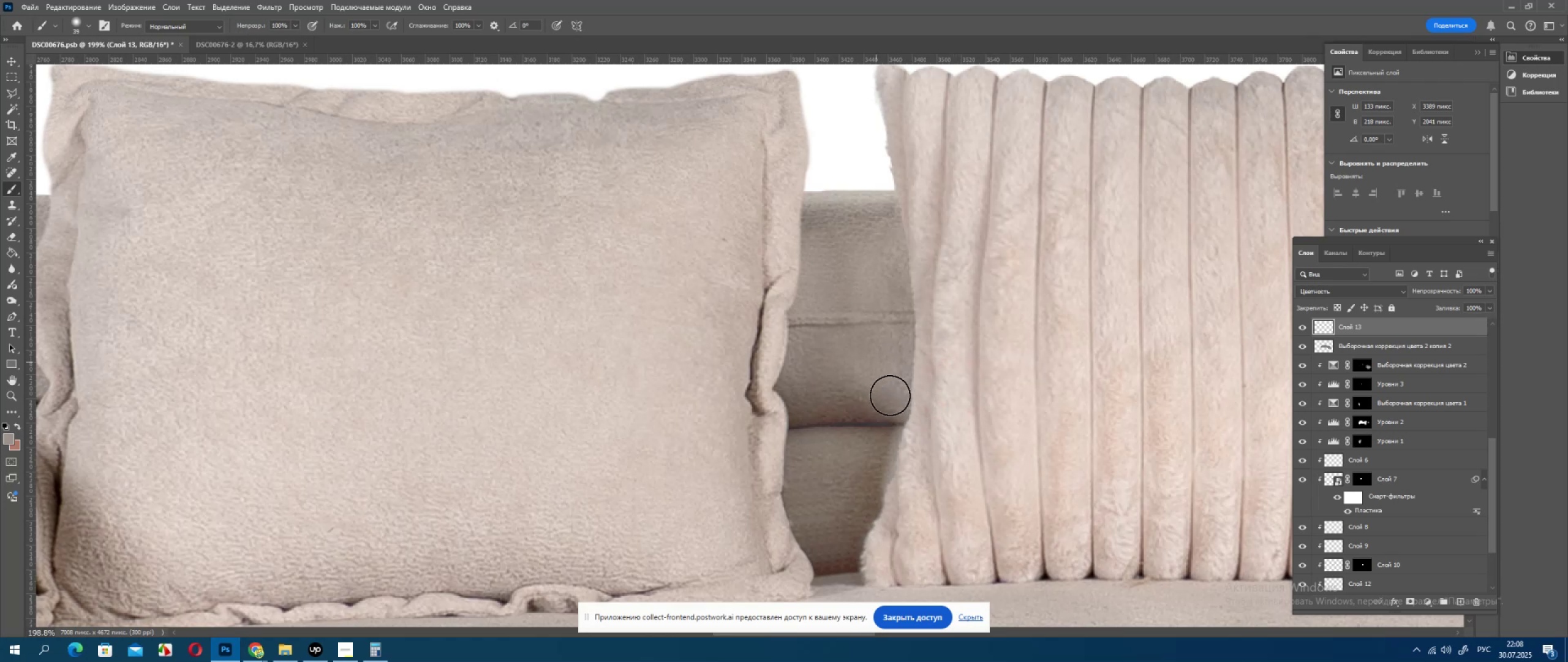 
left_click_drag(start_coordinate=[892, 400], to_coordinate=[883, 321])
 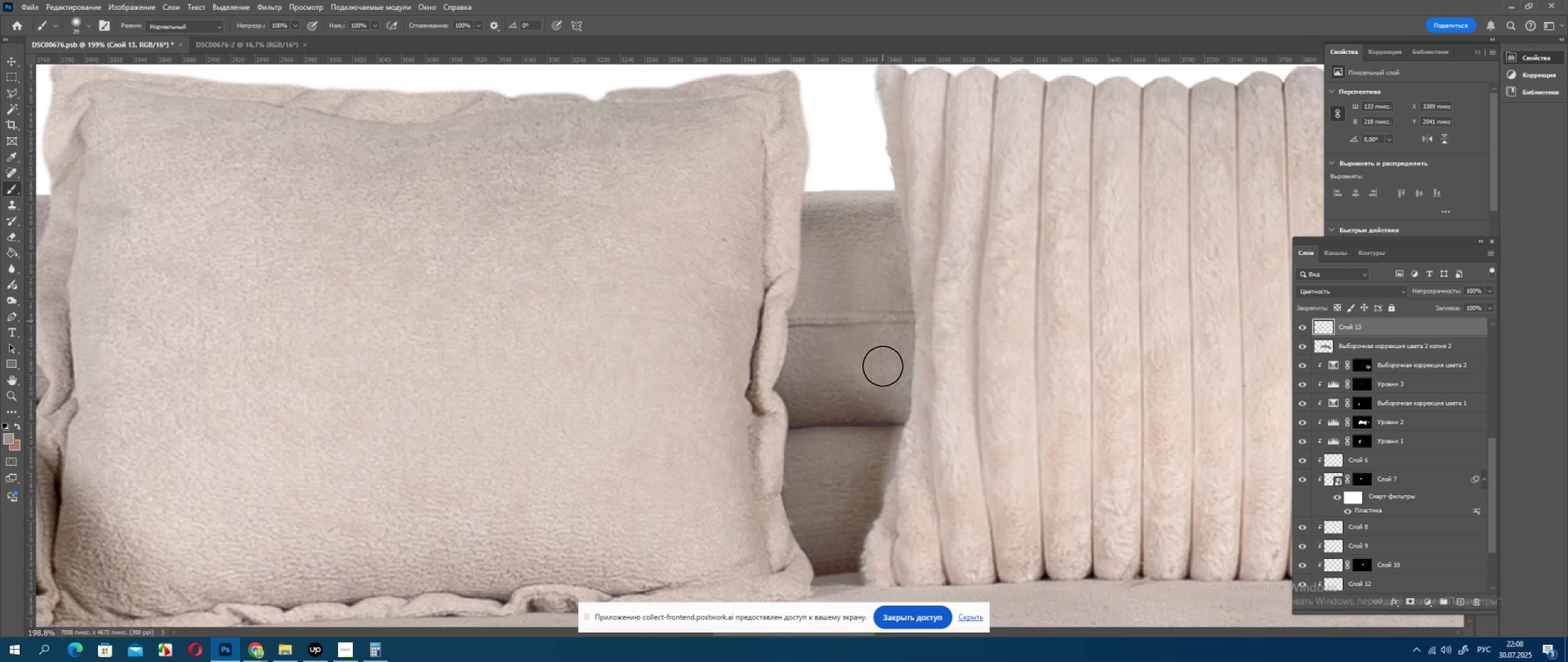 
left_click_drag(start_coordinate=[884, 372], to_coordinate=[885, 283])
 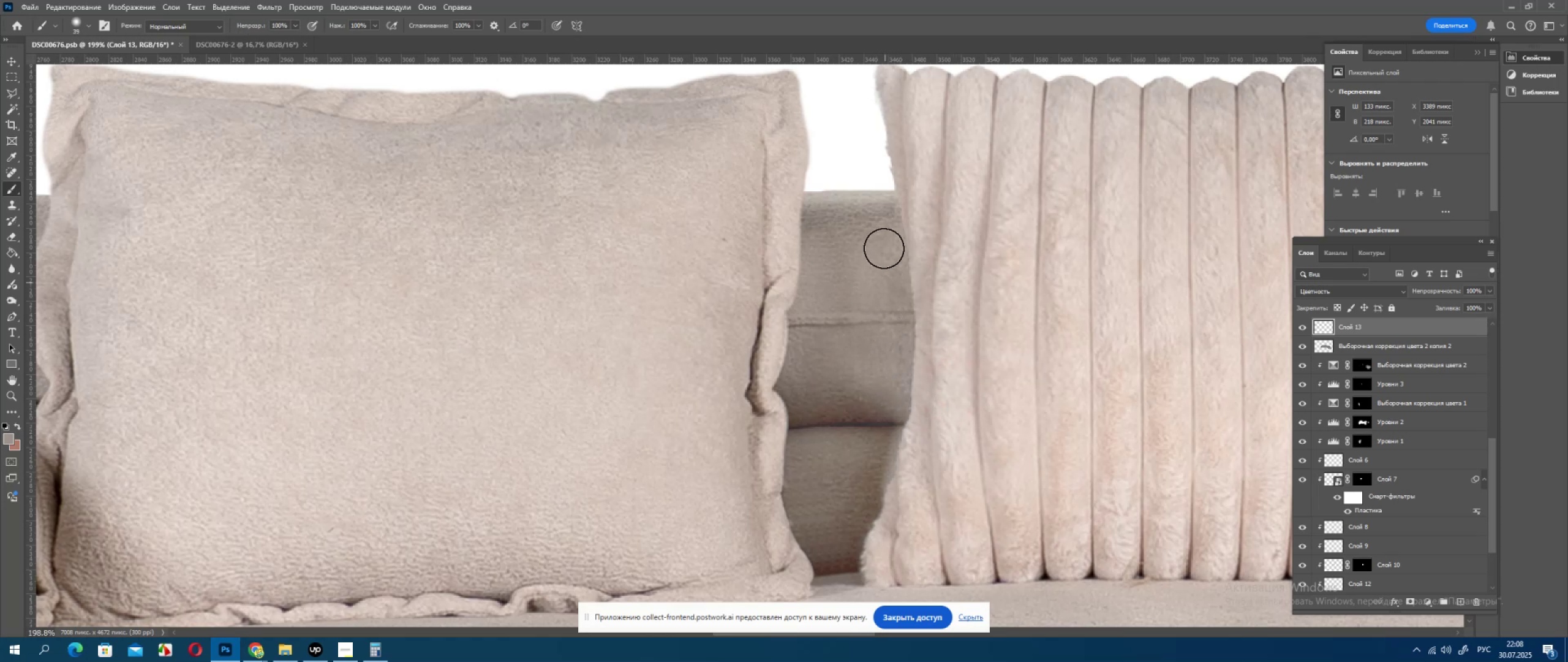 
left_click_drag(start_coordinate=[882, 241], to_coordinate=[872, 368])
 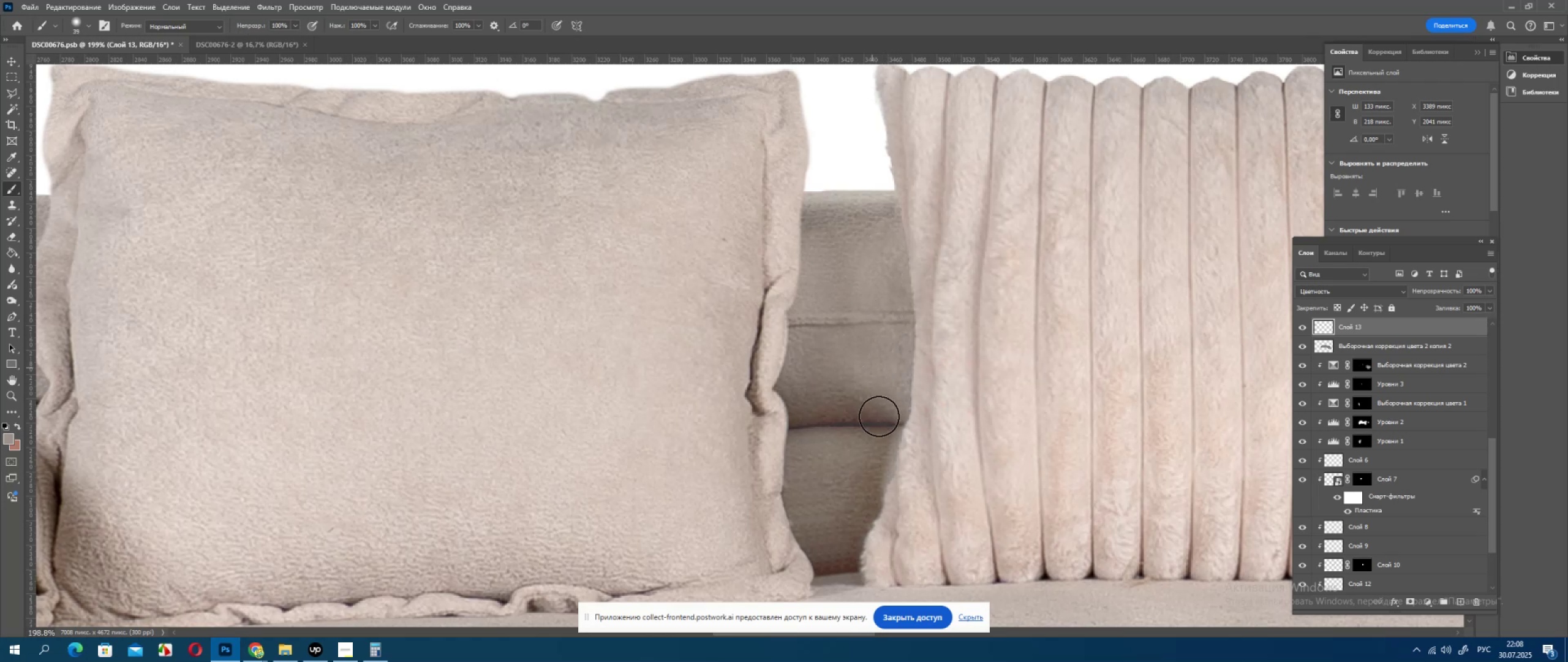 
left_click_drag(start_coordinate=[877, 415], to_coordinate=[808, 416])
 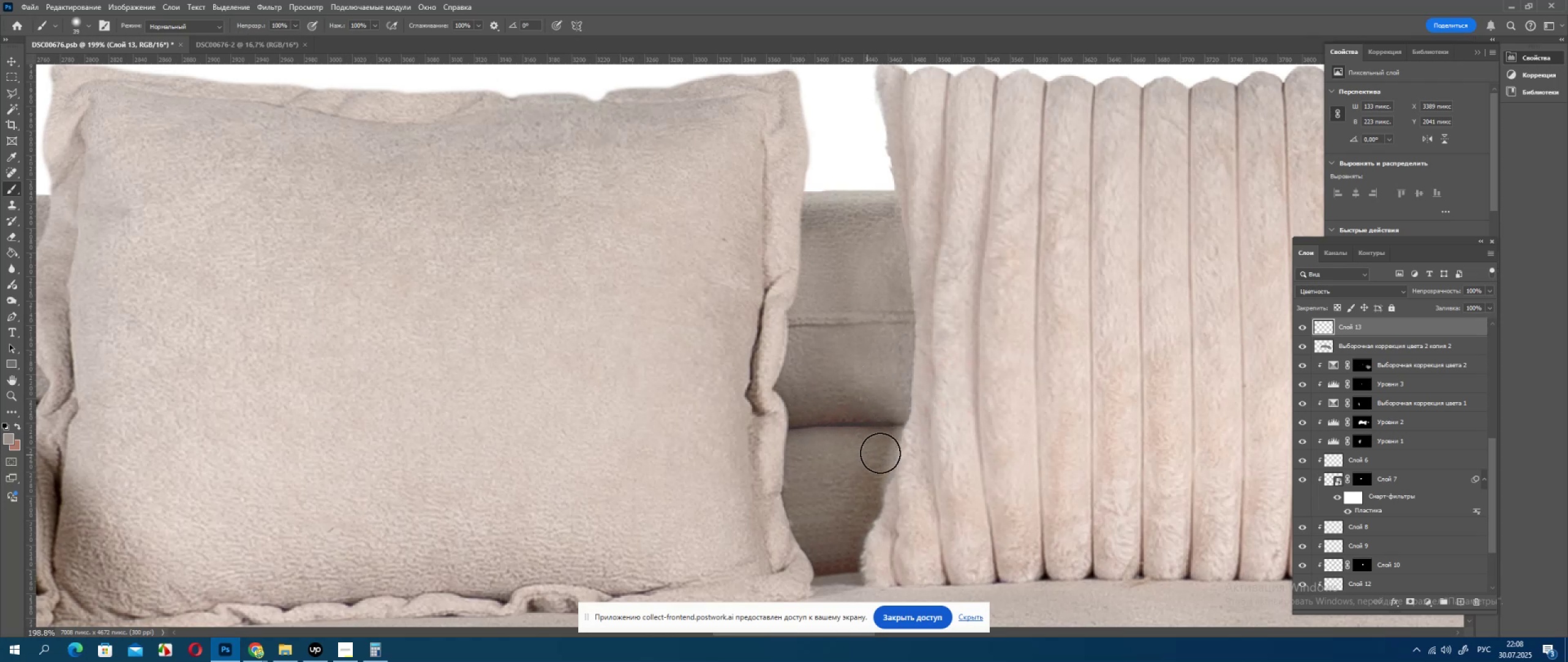 
left_click_drag(start_coordinate=[884, 433], to_coordinate=[865, 467])
 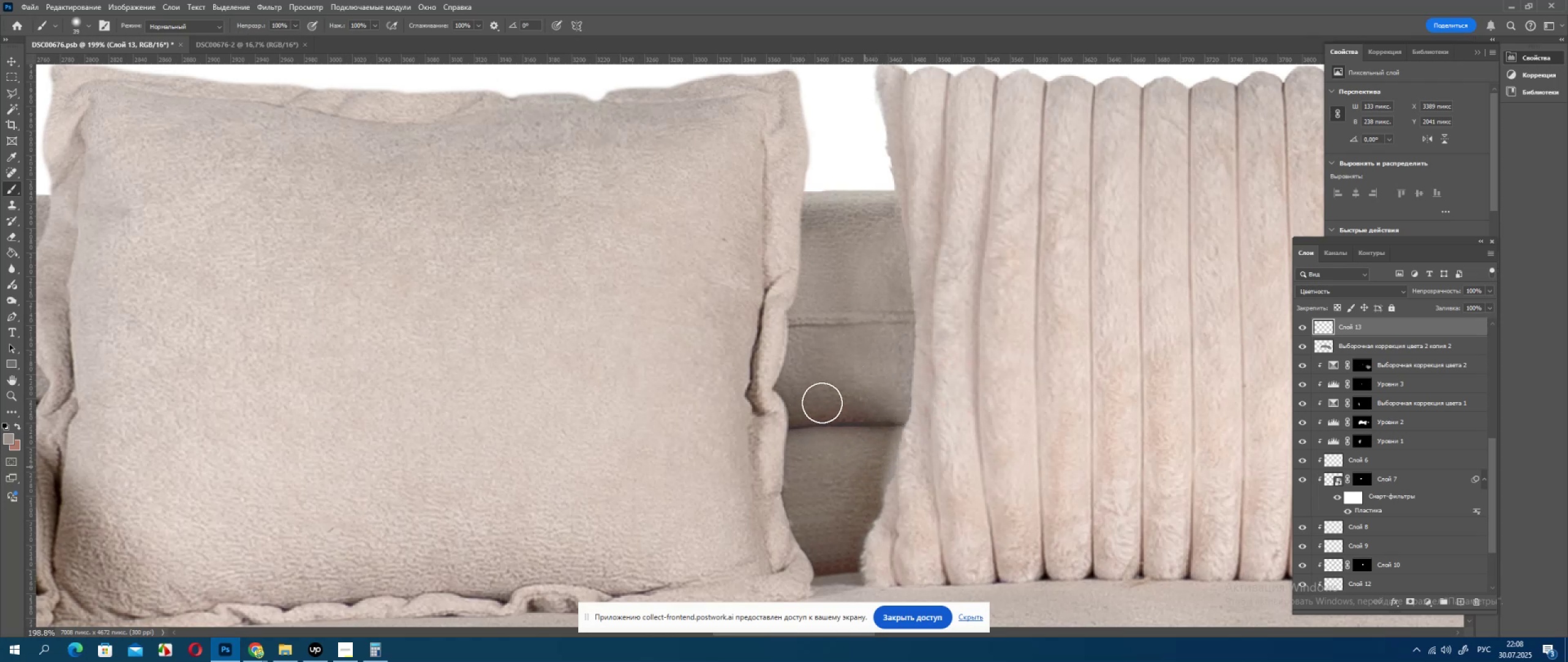 
left_click_drag(start_coordinate=[817, 411], to_coordinate=[851, 413])
 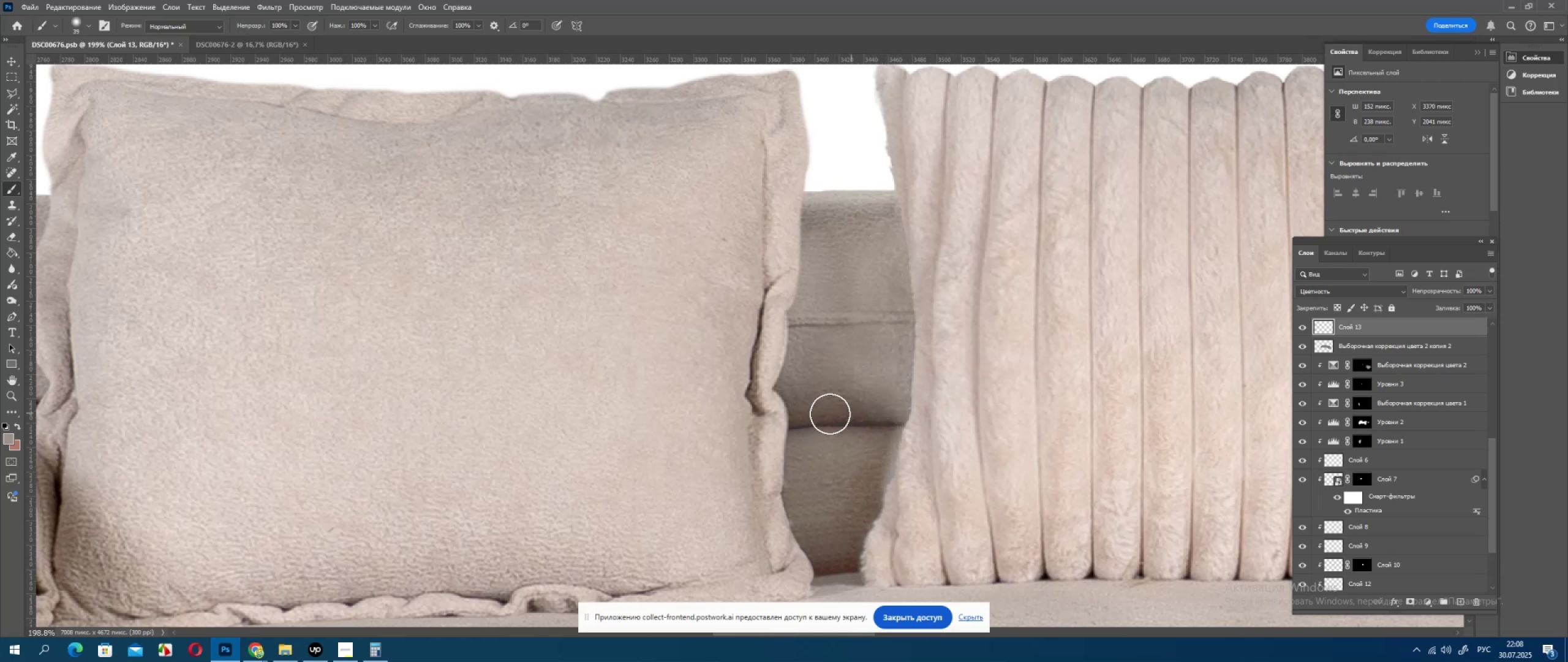 
left_click_drag(start_coordinate=[830, 414], to_coordinate=[898, 429])
 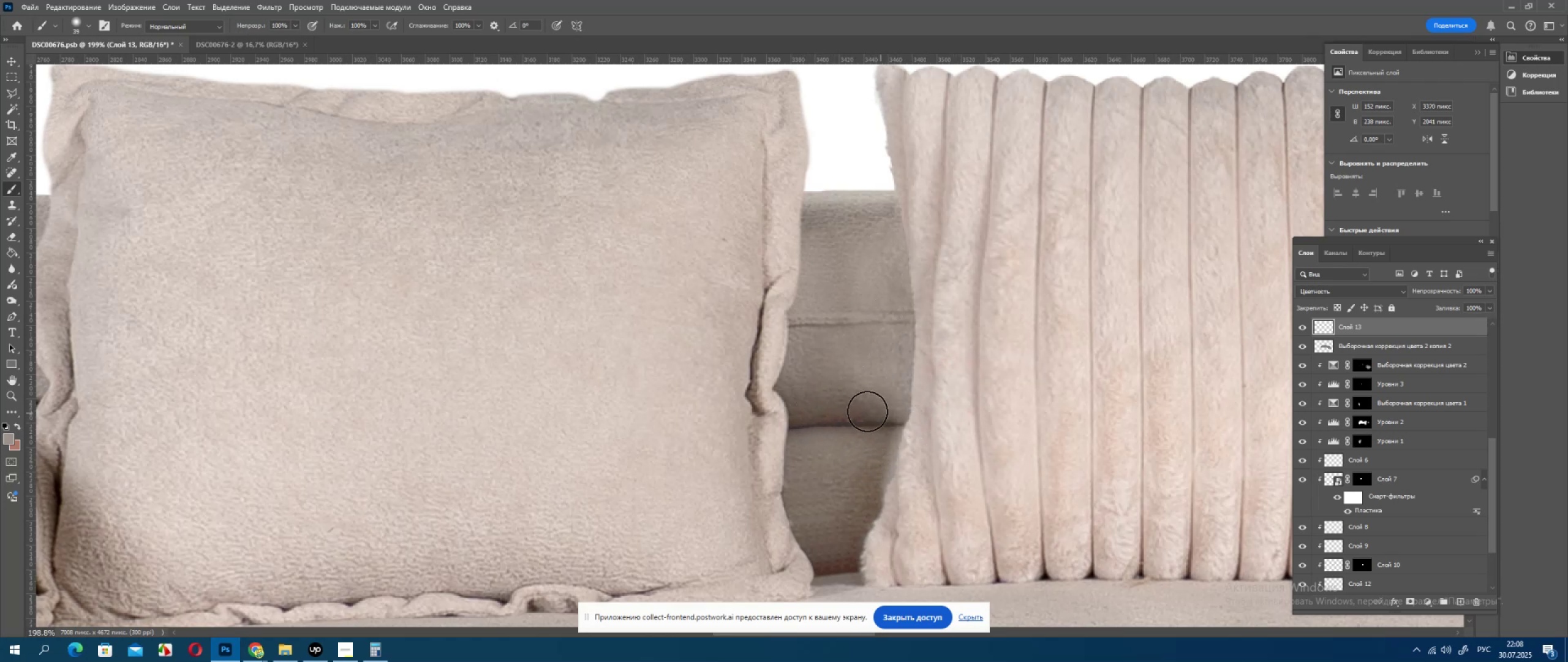 
left_click_drag(start_coordinate=[855, 410], to_coordinate=[832, 410])
 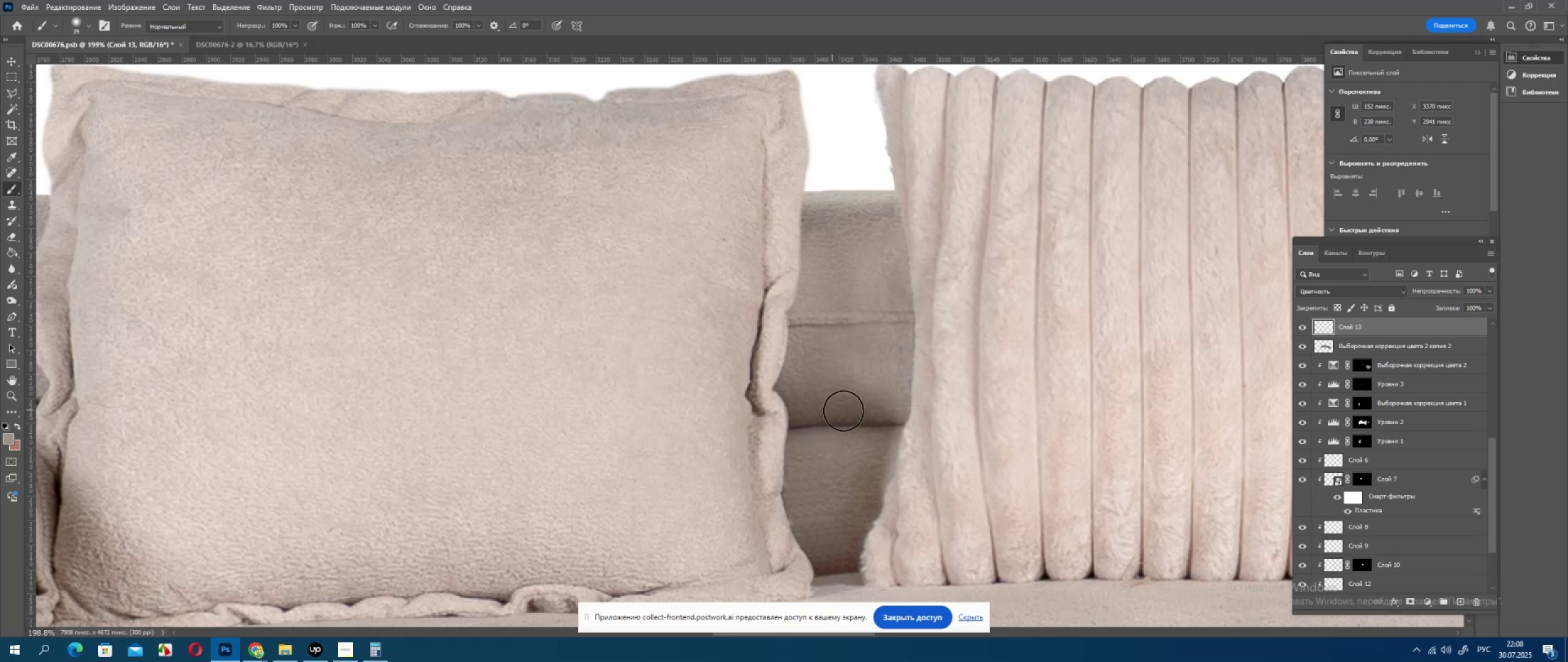 
left_click_drag(start_coordinate=[843, 411], to_coordinate=[857, 413])
 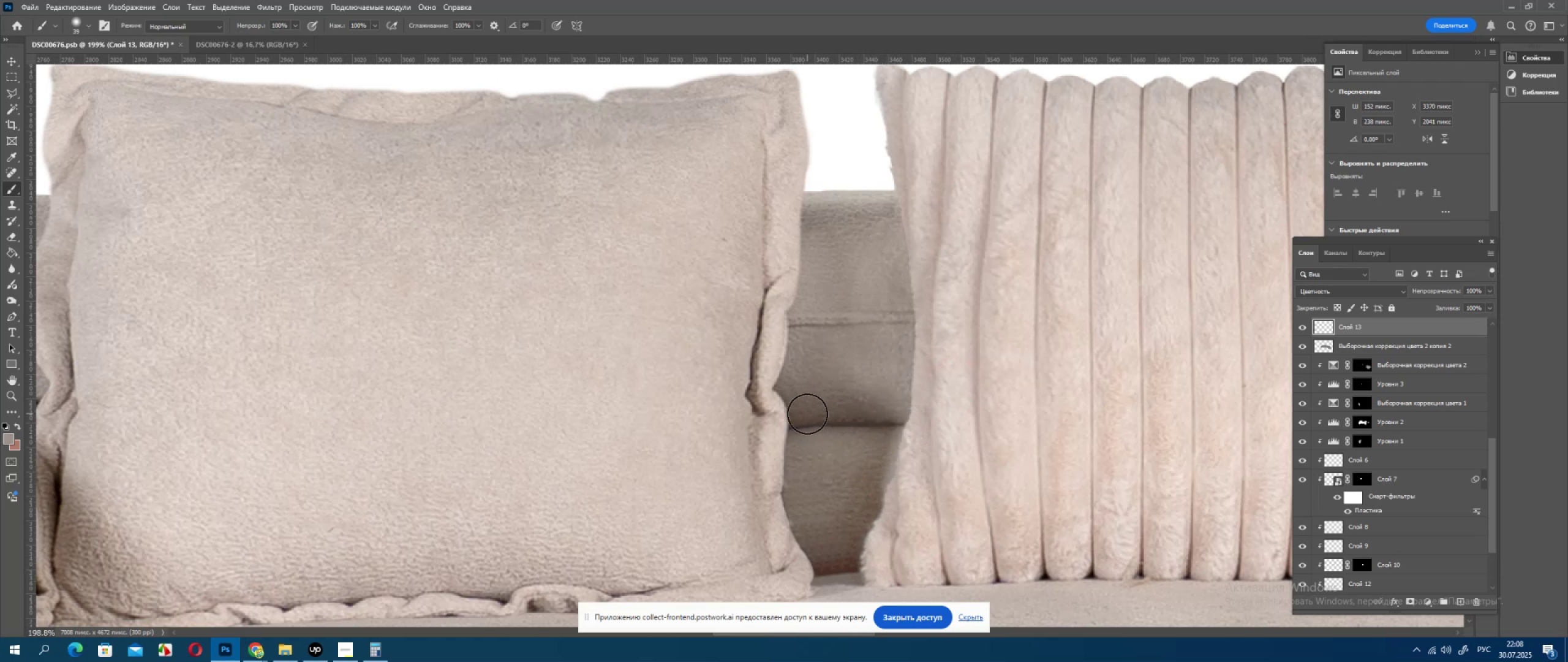 
left_click_drag(start_coordinate=[807, 414], to_coordinate=[821, 415])
 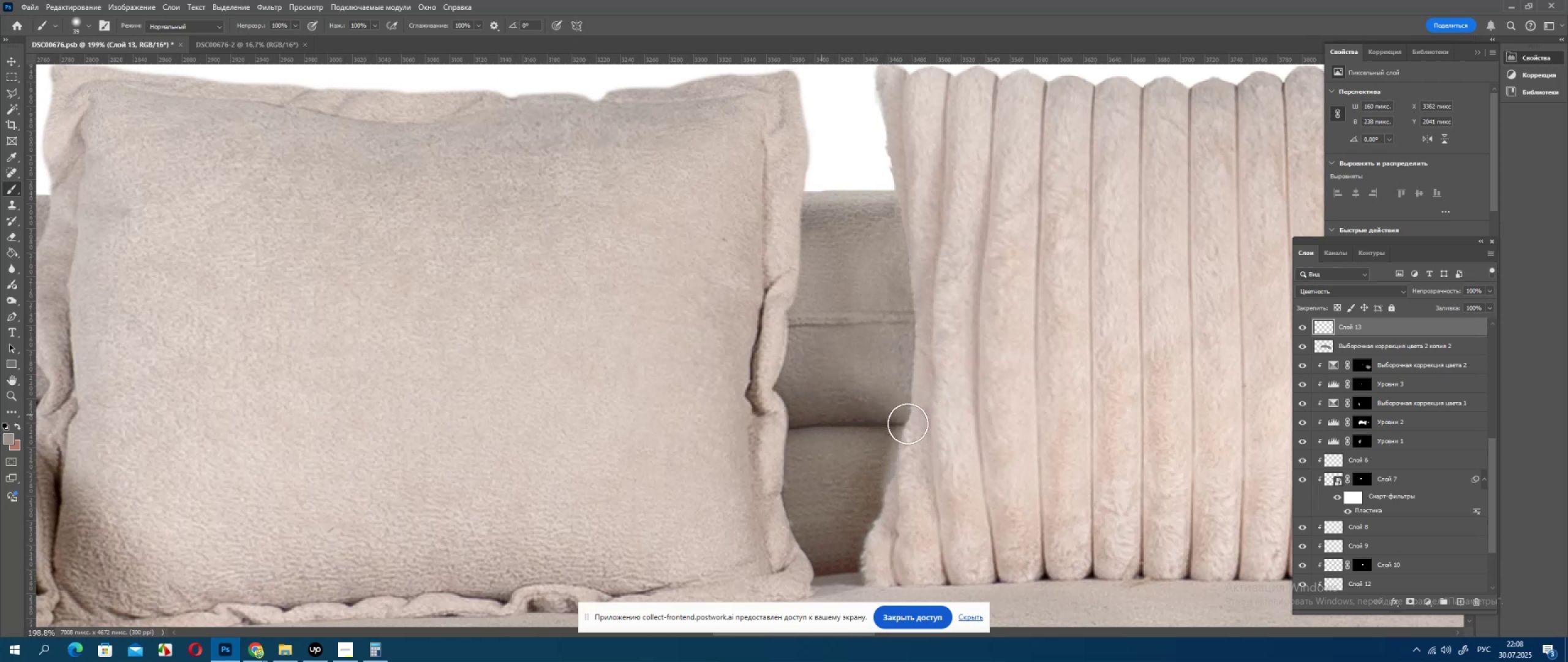 
hold_key(key=AltLeft, duration=0.49)
scroll: coordinate [920, 429], scroll_direction: down, amount: 9.0
 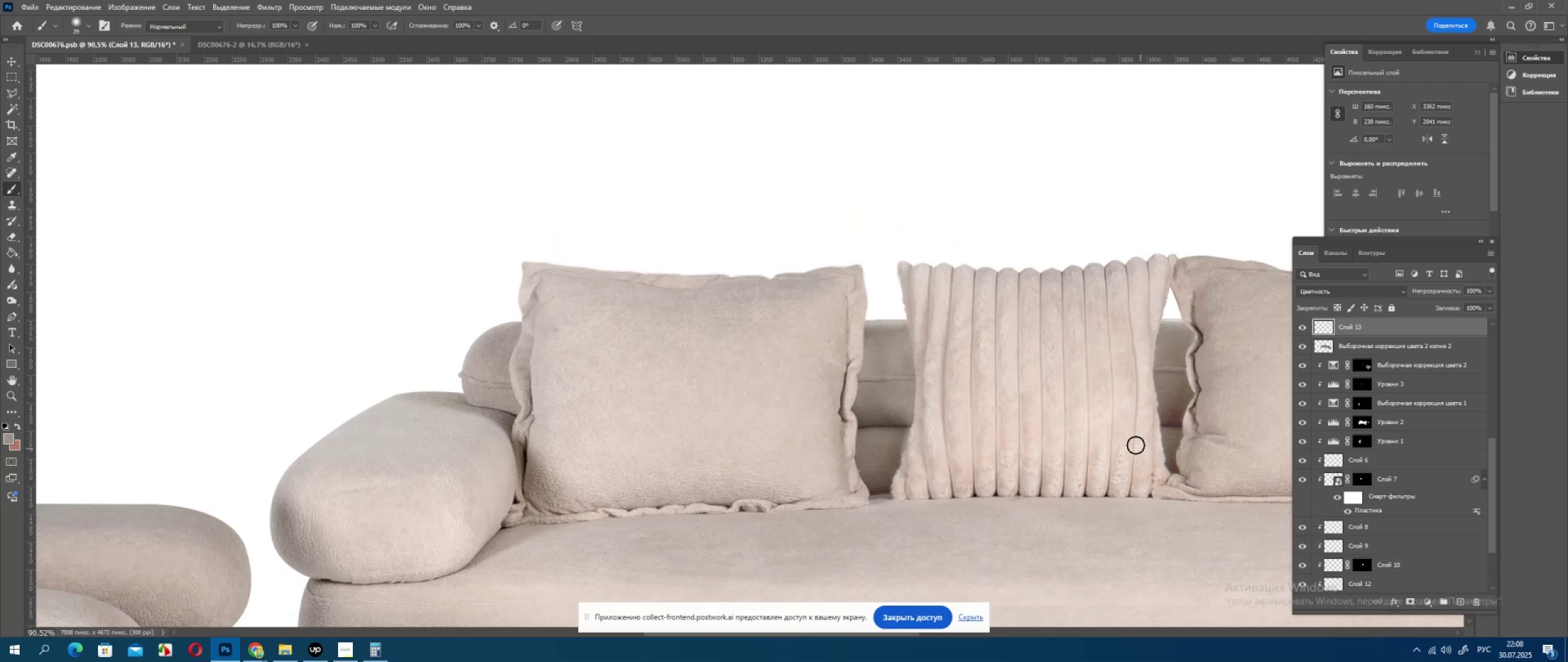 
hold_key(key=AltLeft, duration=0.45)
scroll: coordinate [1191, 418], scroll_direction: up, amount: 8.0
 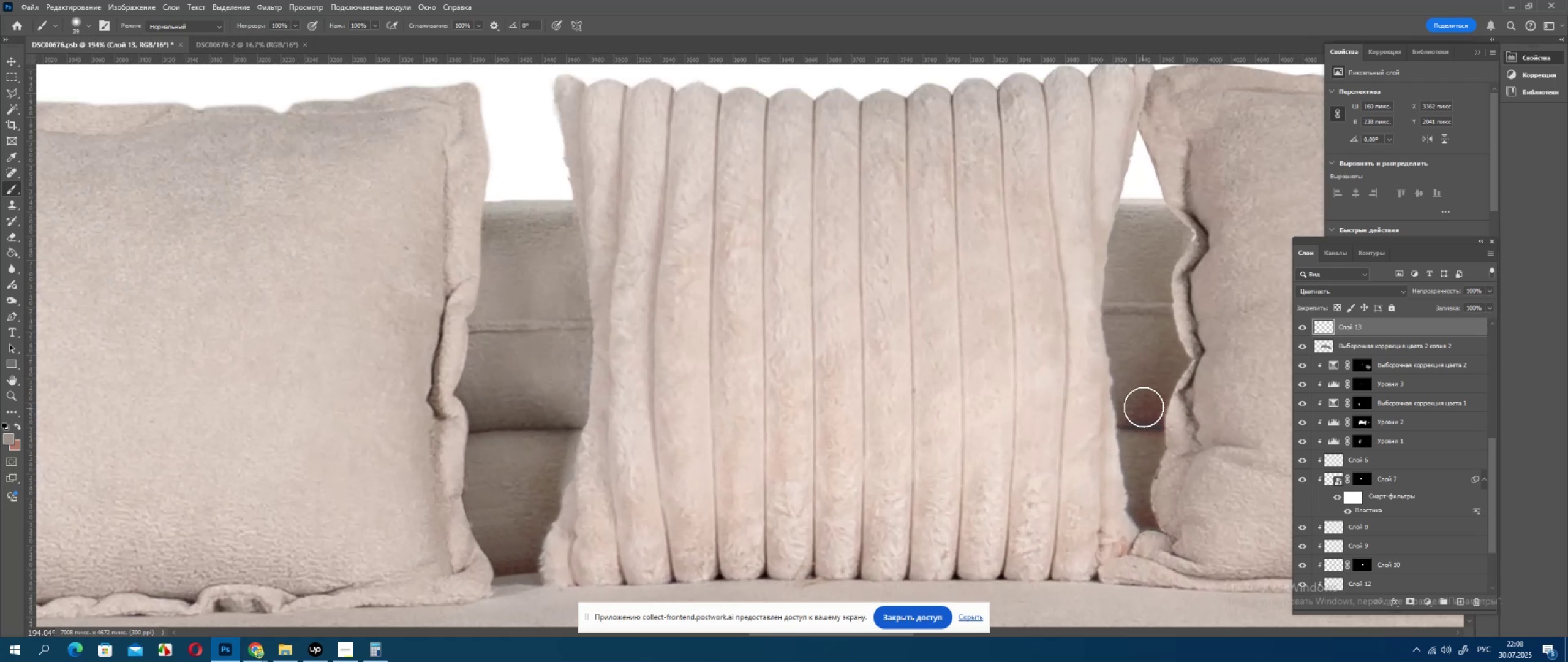 
left_click_drag(start_coordinate=[1147, 401], to_coordinate=[1148, 412])
 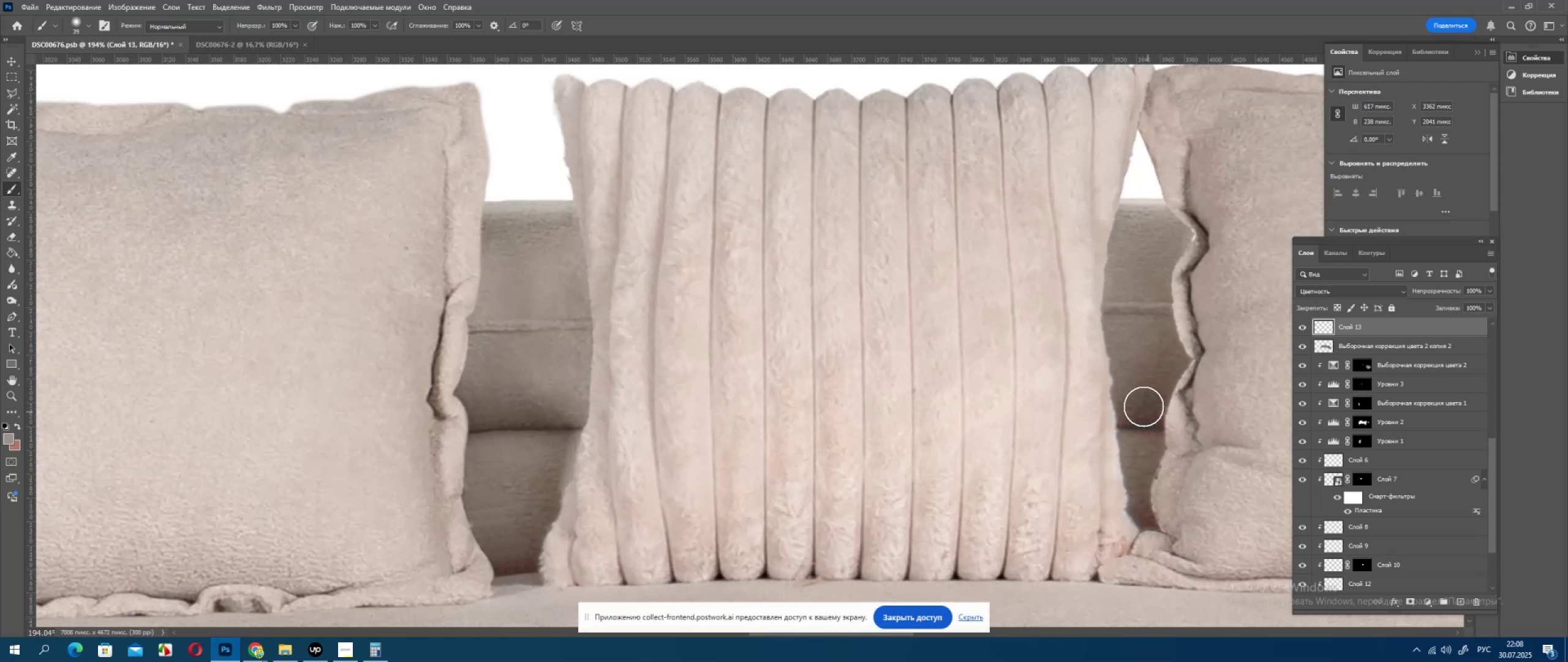 
left_click_drag(start_coordinate=[1144, 406], to_coordinate=[1137, 416])
 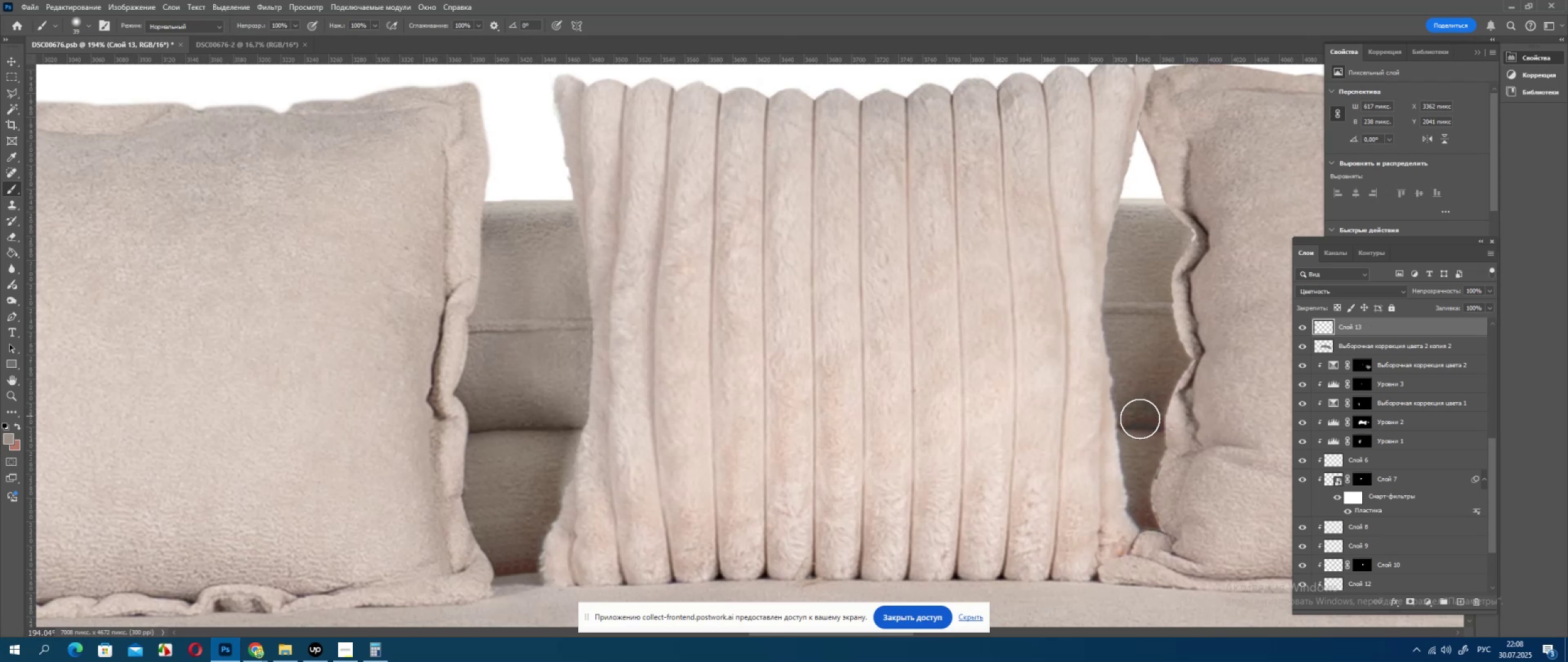 
left_click_drag(start_coordinate=[1142, 422], to_coordinate=[1145, 422])
 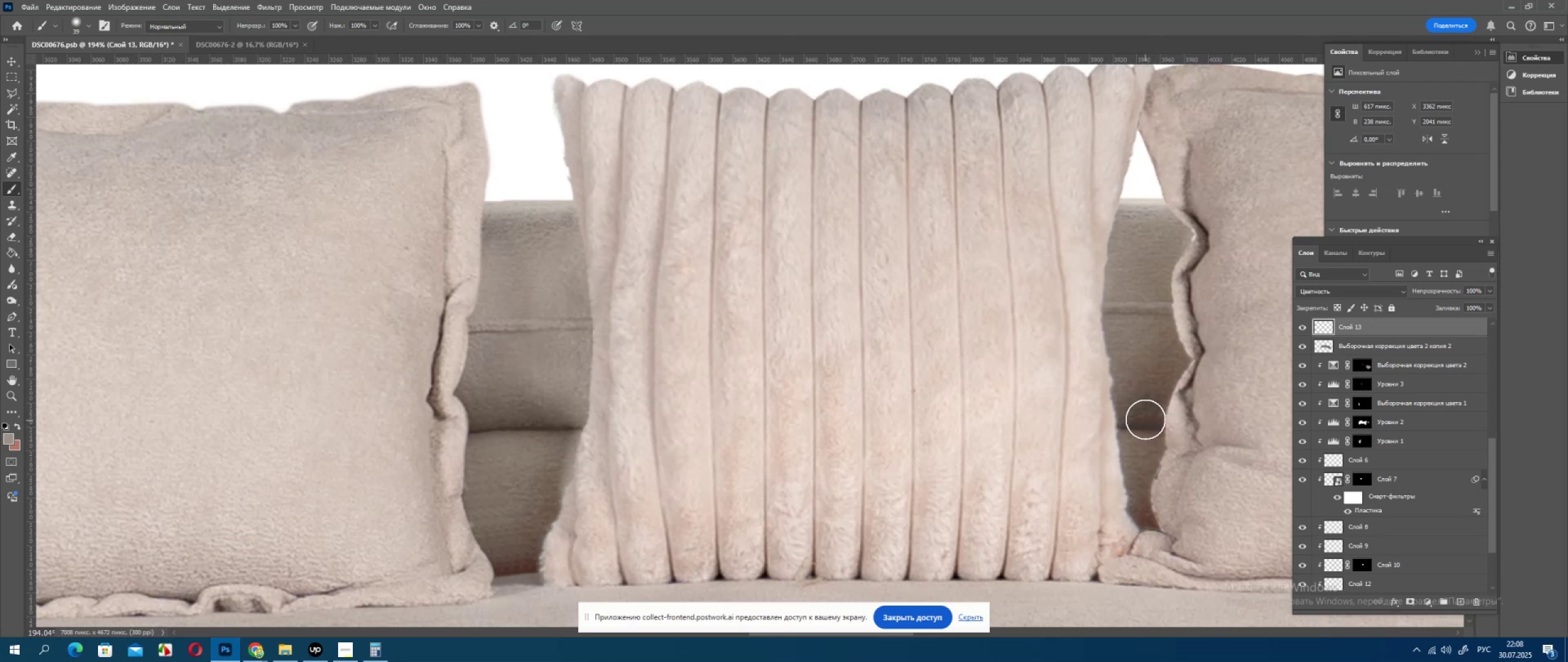 
left_click_drag(start_coordinate=[1145, 419], to_coordinate=[1138, 337])
 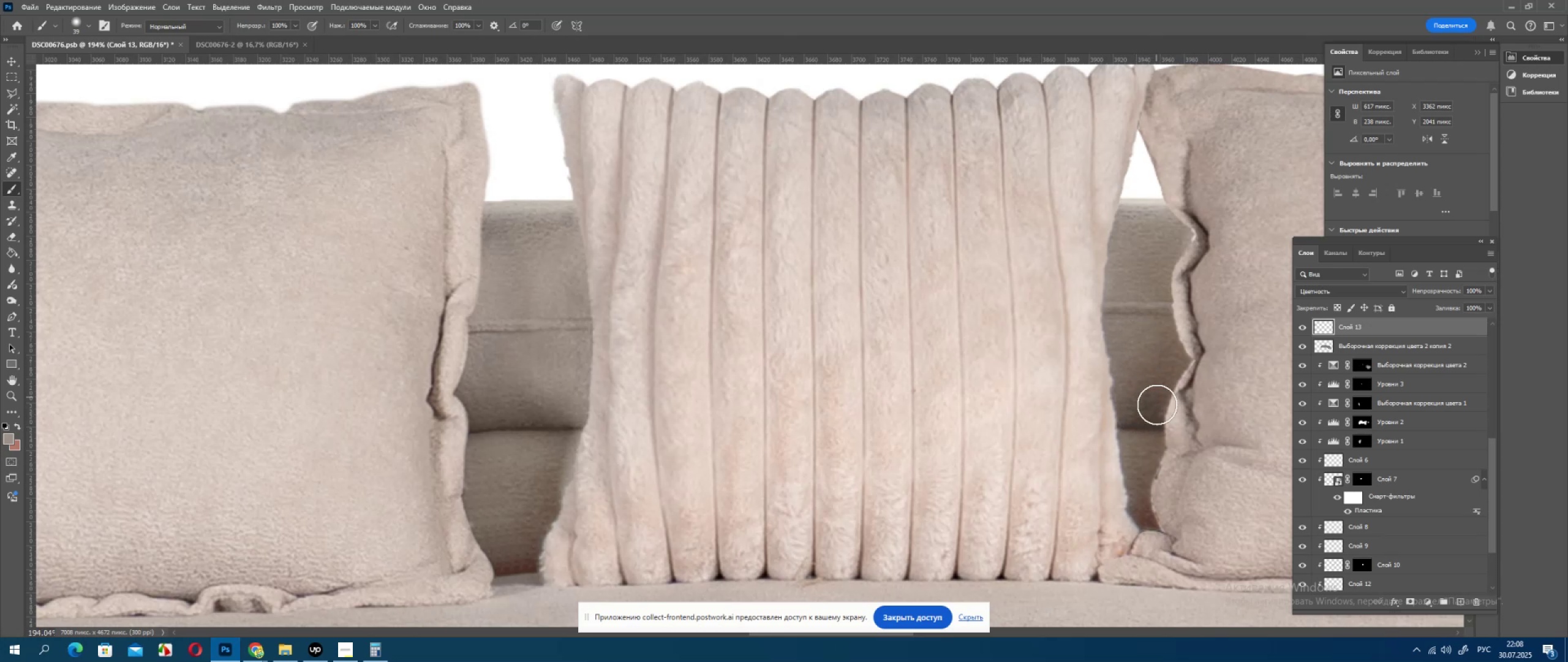 
left_click_drag(start_coordinate=[1157, 406], to_coordinate=[1155, 327])
 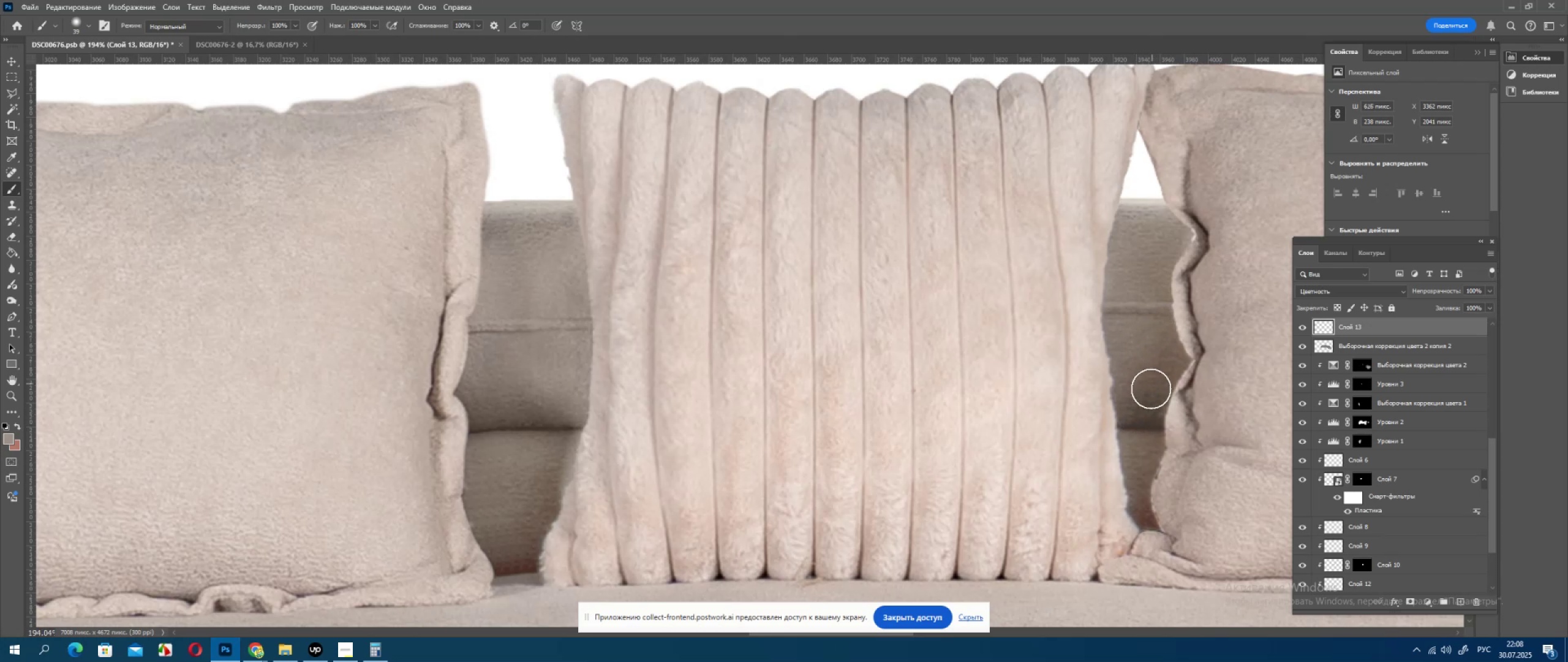 
left_click_drag(start_coordinate=[1150, 390], to_coordinate=[1137, 307])
 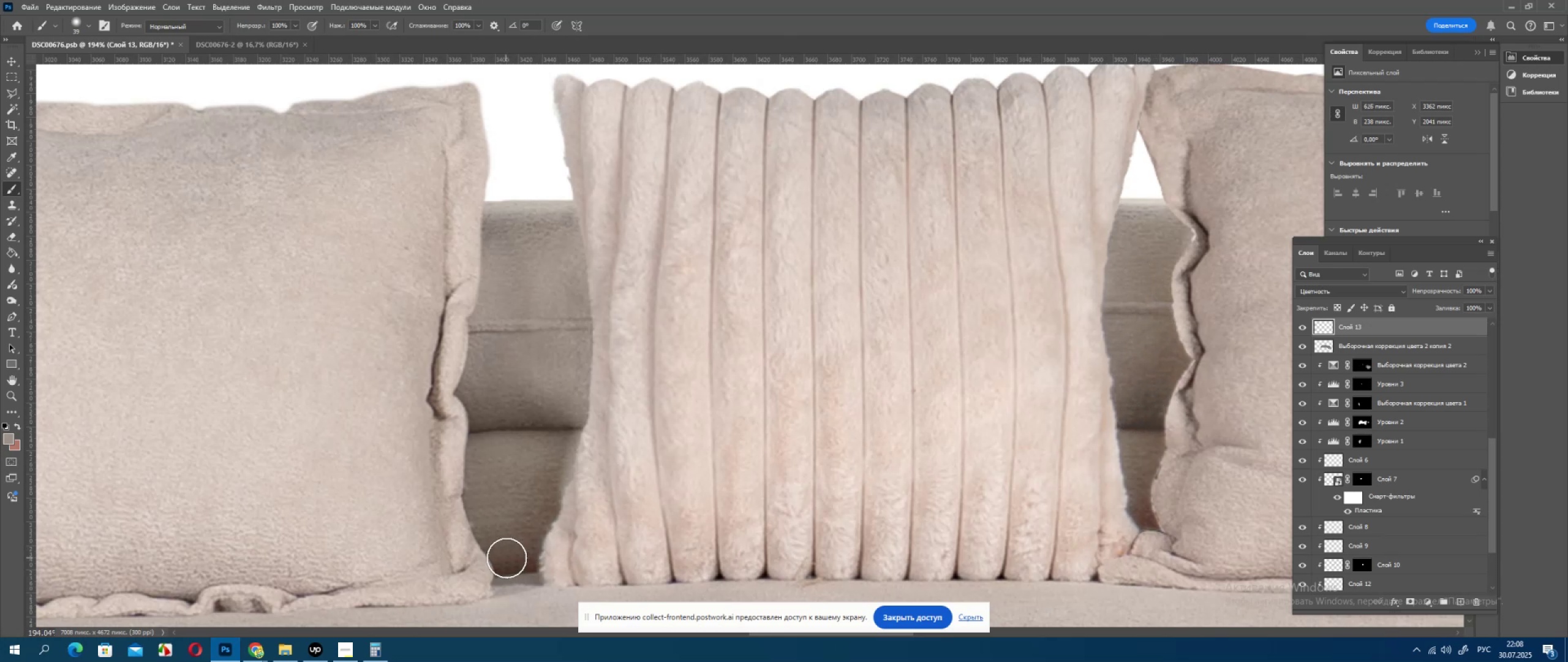 
left_click([523, 553])
 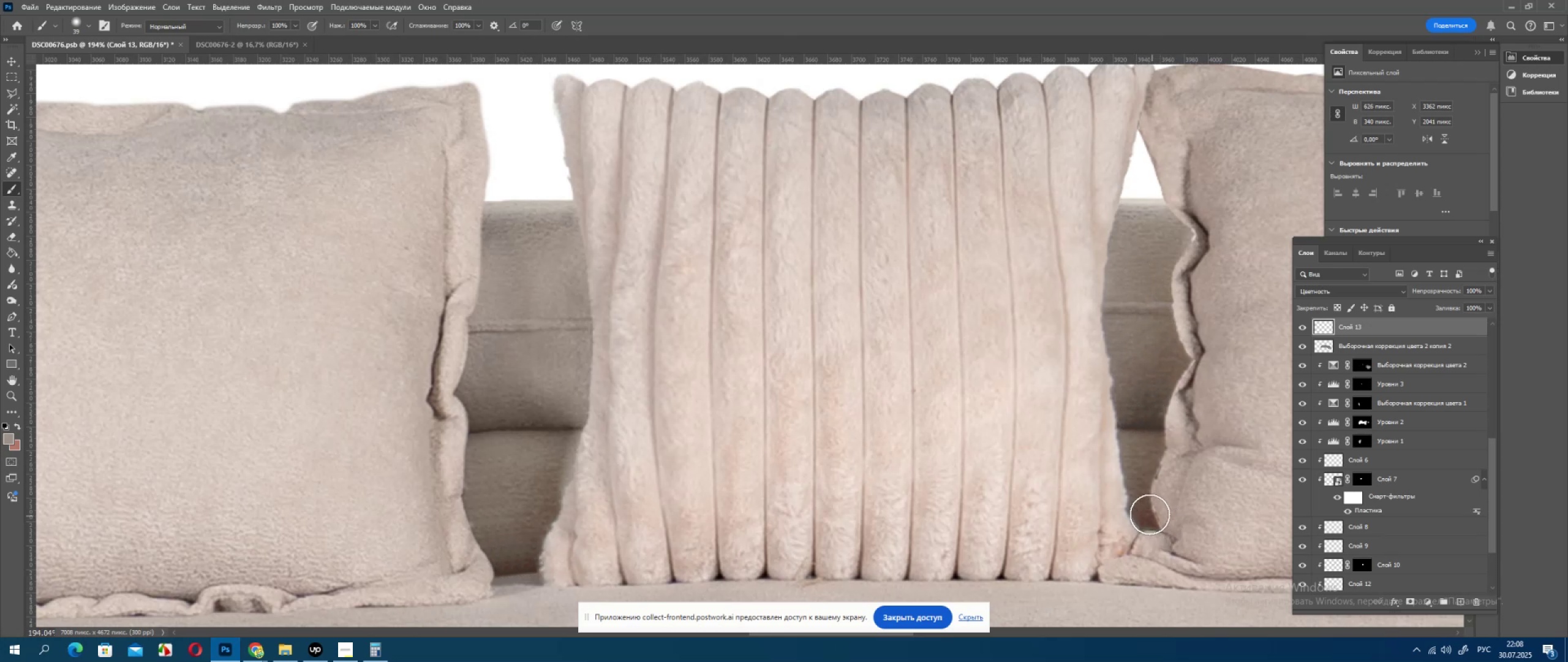 
hold_key(key=AltLeft, duration=0.47)
 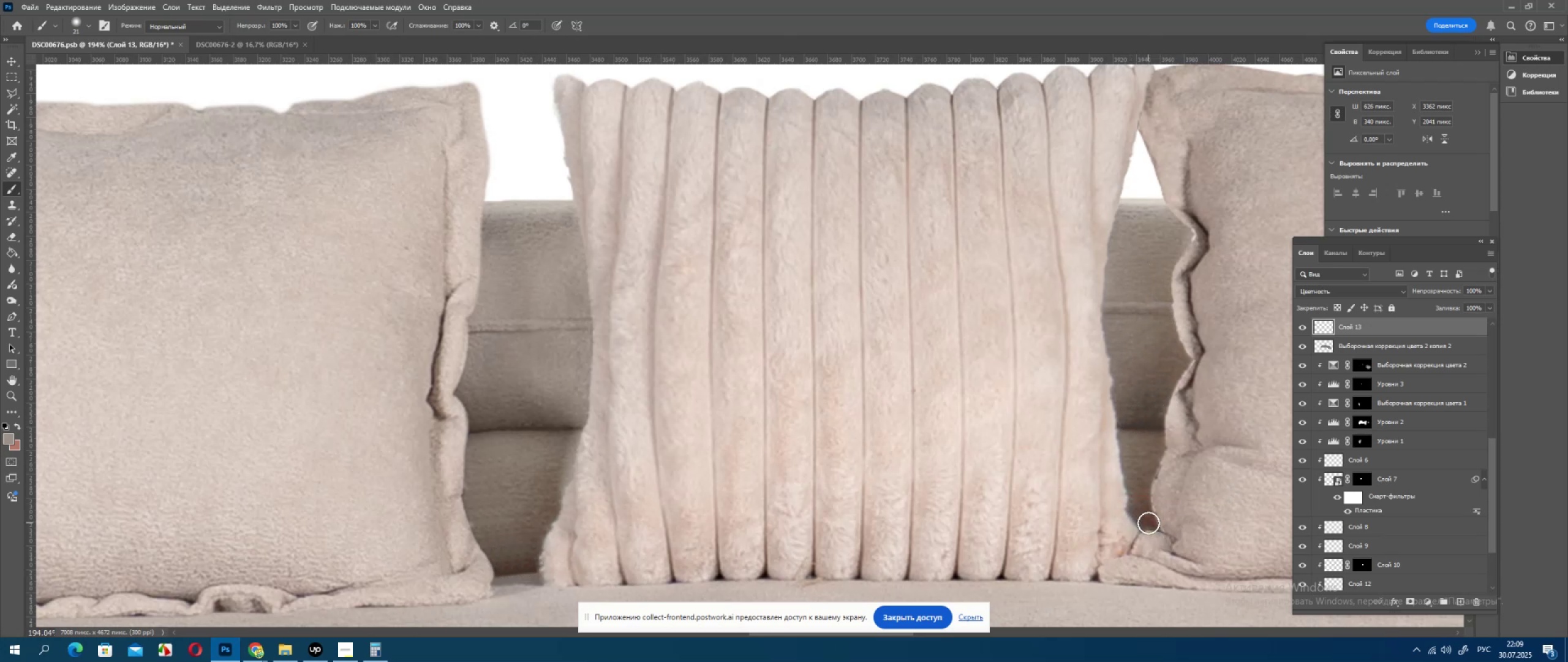 
left_click_drag(start_coordinate=[1148, 522], to_coordinate=[1133, 484])
 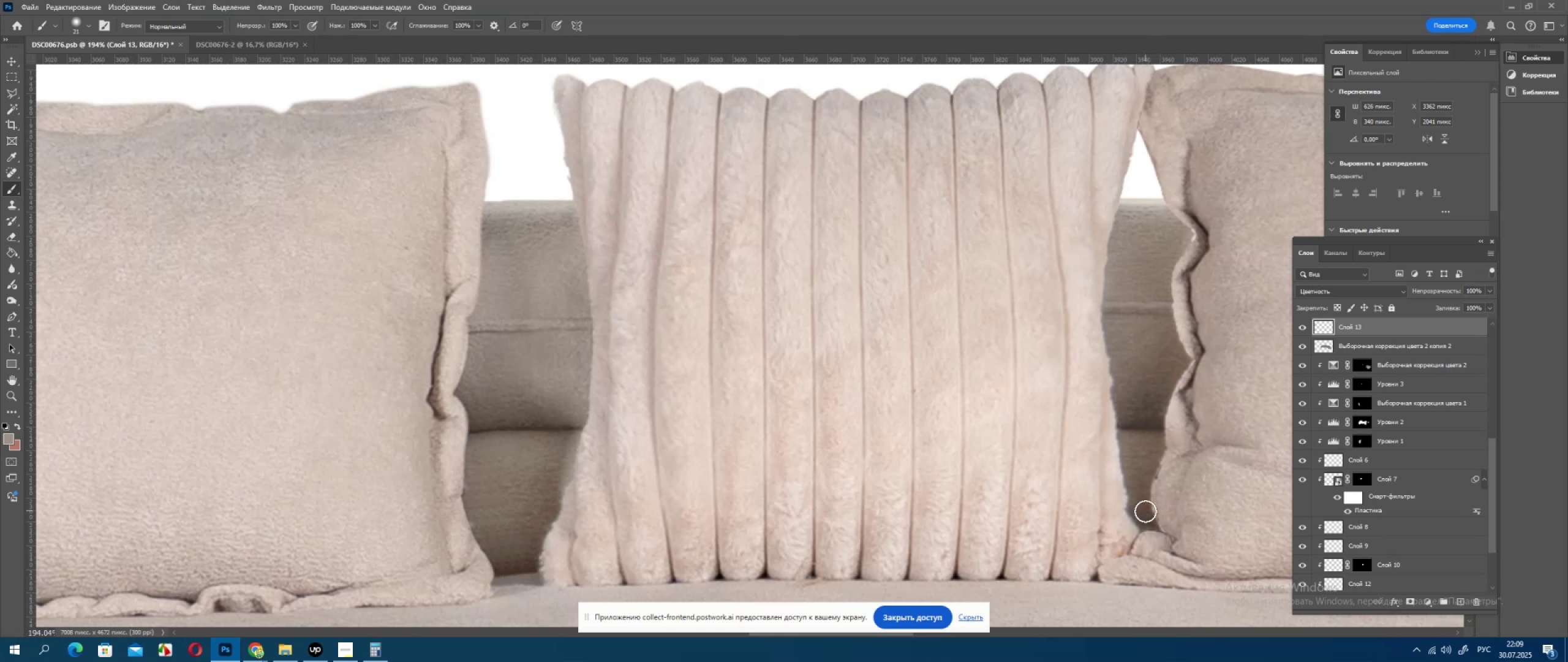 
left_click_drag(start_coordinate=[1145, 511], to_coordinate=[1133, 470])
 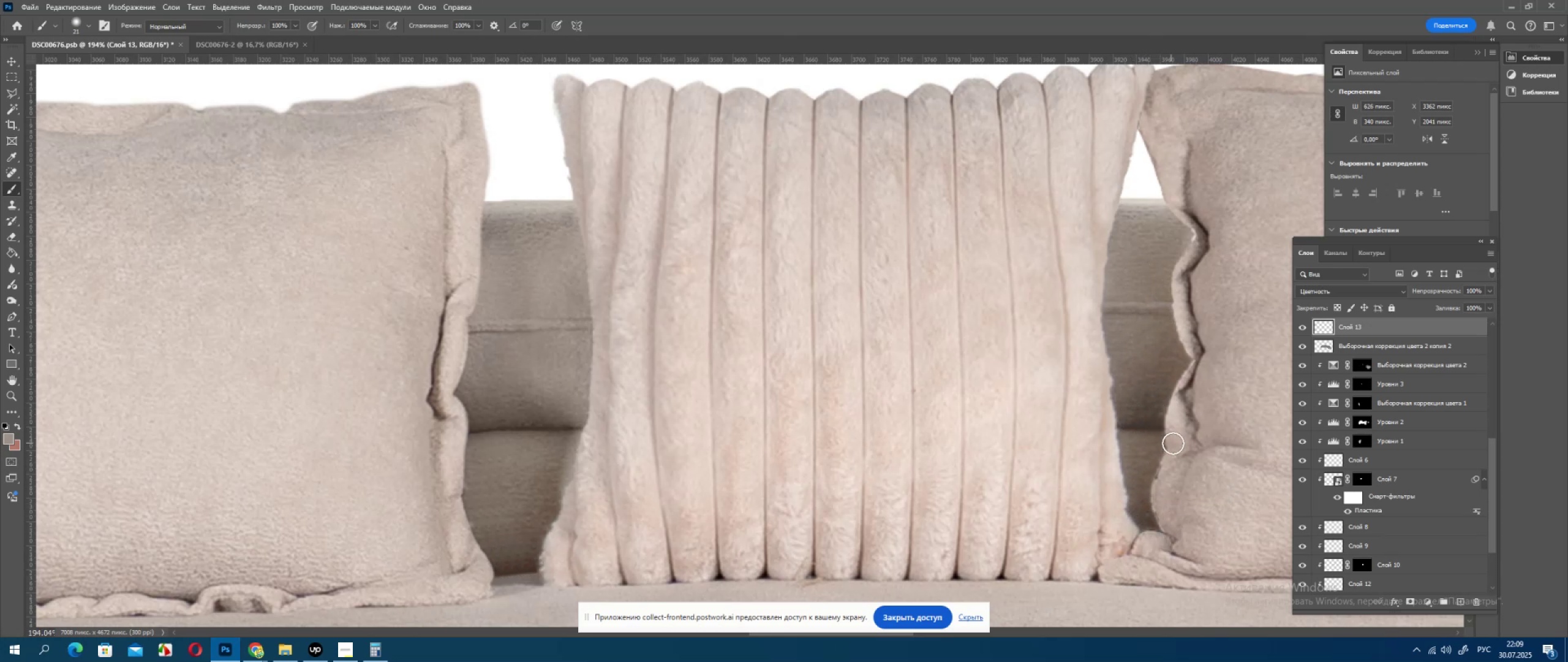 
hold_key(key=Space, duration=0.59)
 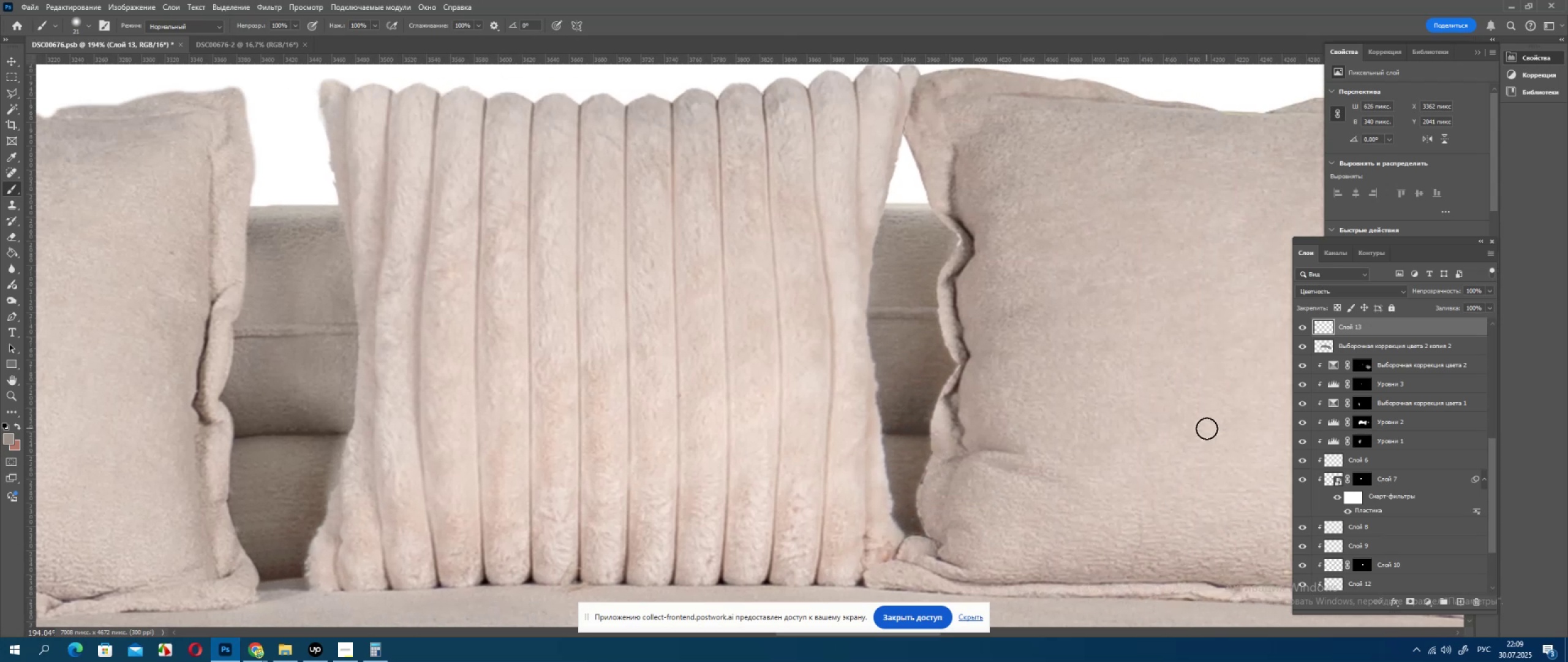 
left_click_drag(start_coordinate=[1176, 454], to_coordinate=[941, 458])
 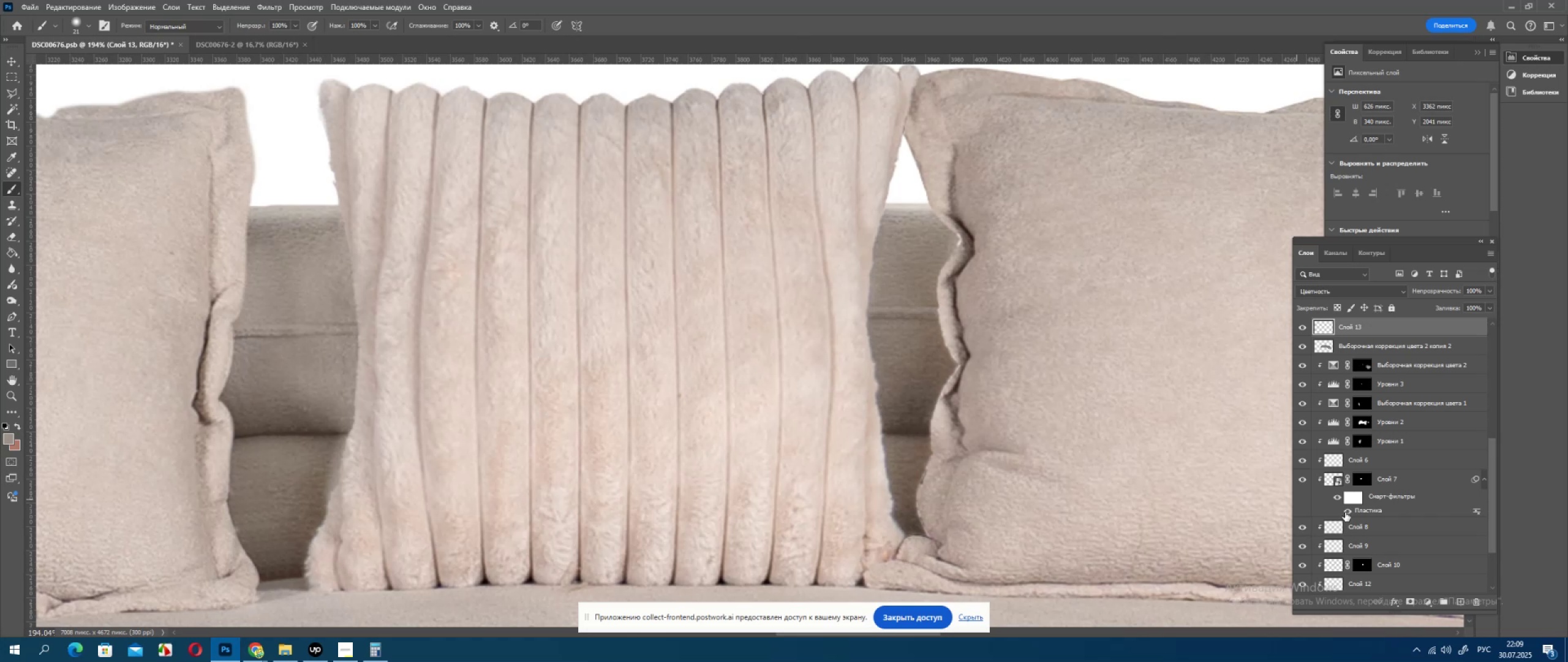 
scroll: coordinate [1335, 541], scroll_direction: down, amount: 3.0
 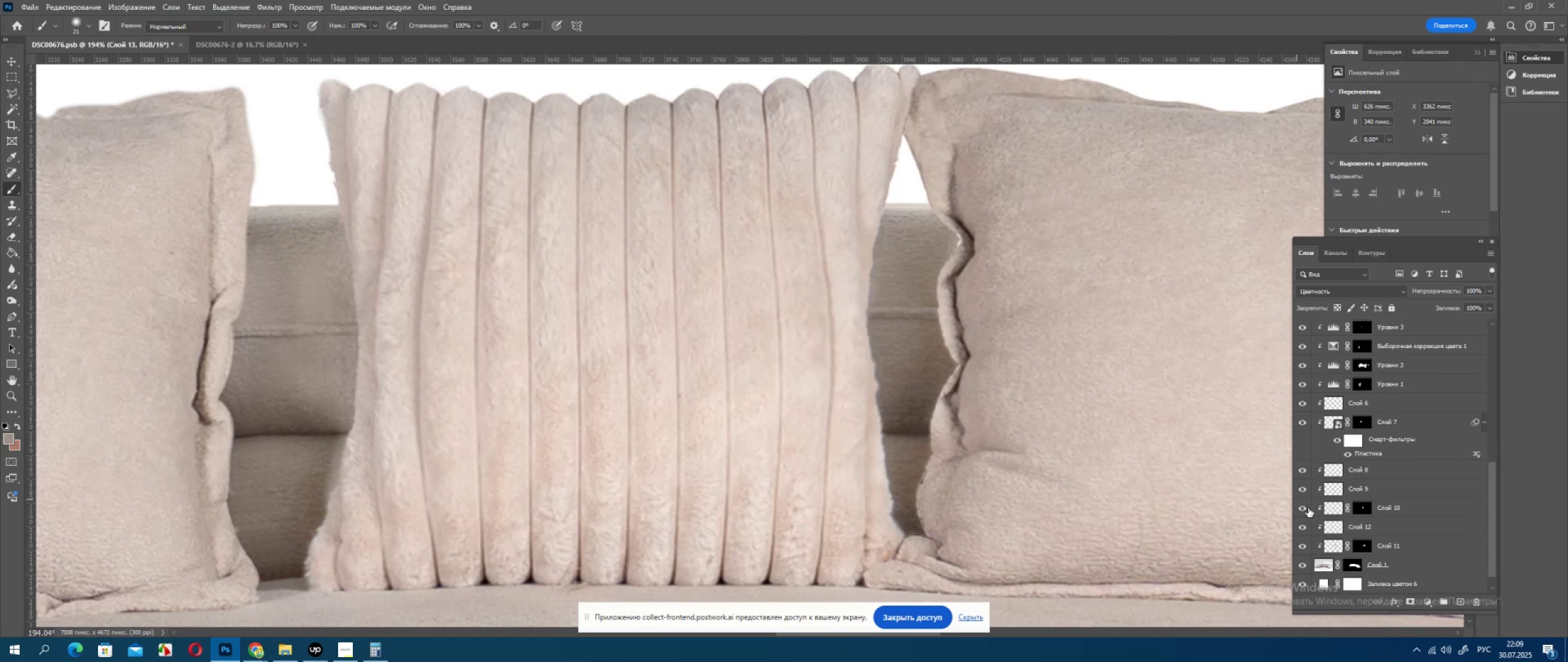 
left_click([1308, 508])
 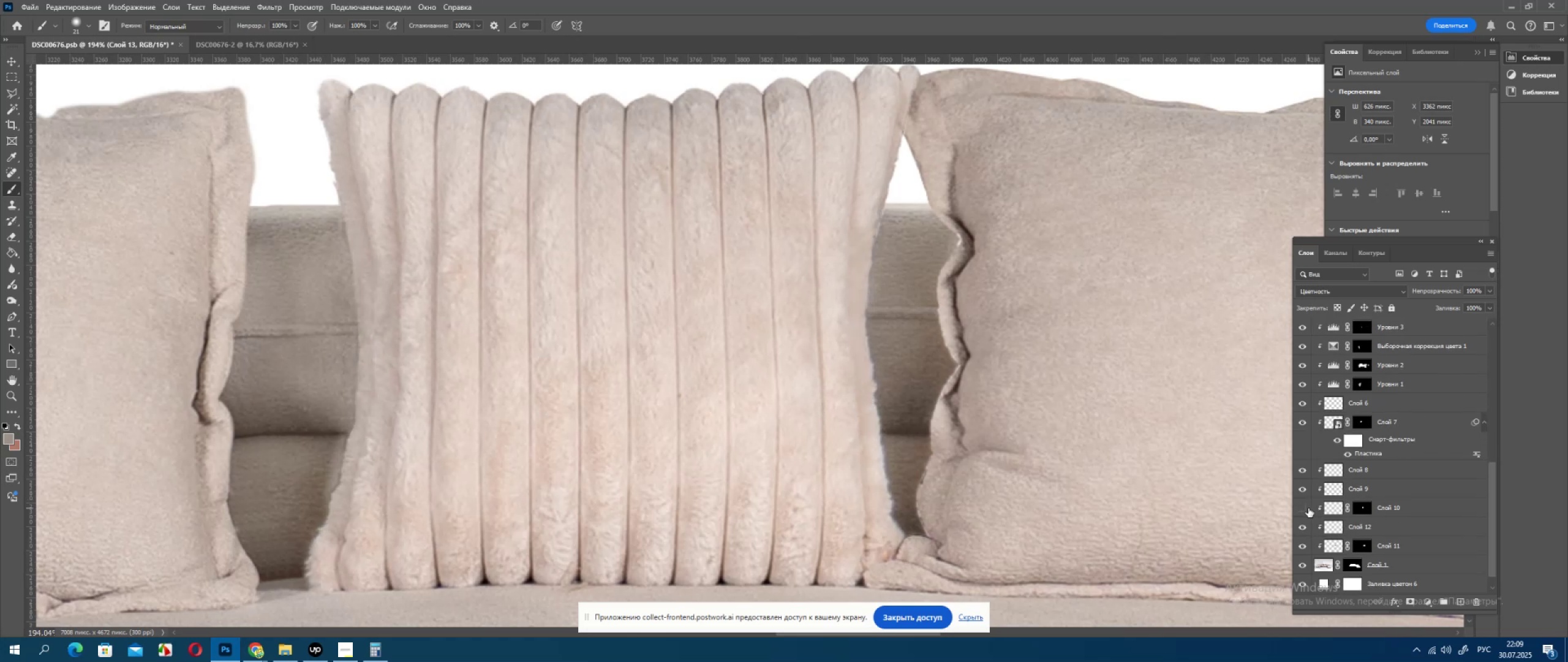 
left_click([1308, 508])
 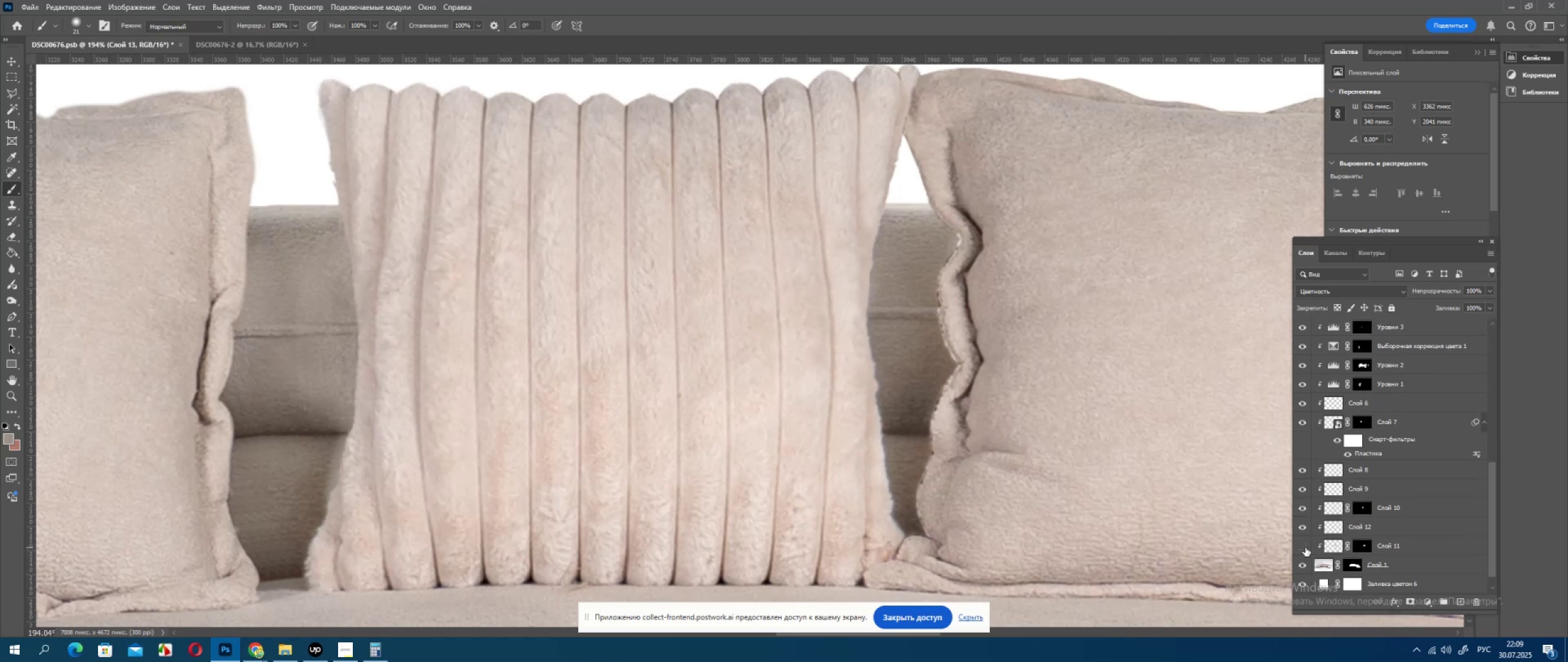 
left_click([1305, 547])
 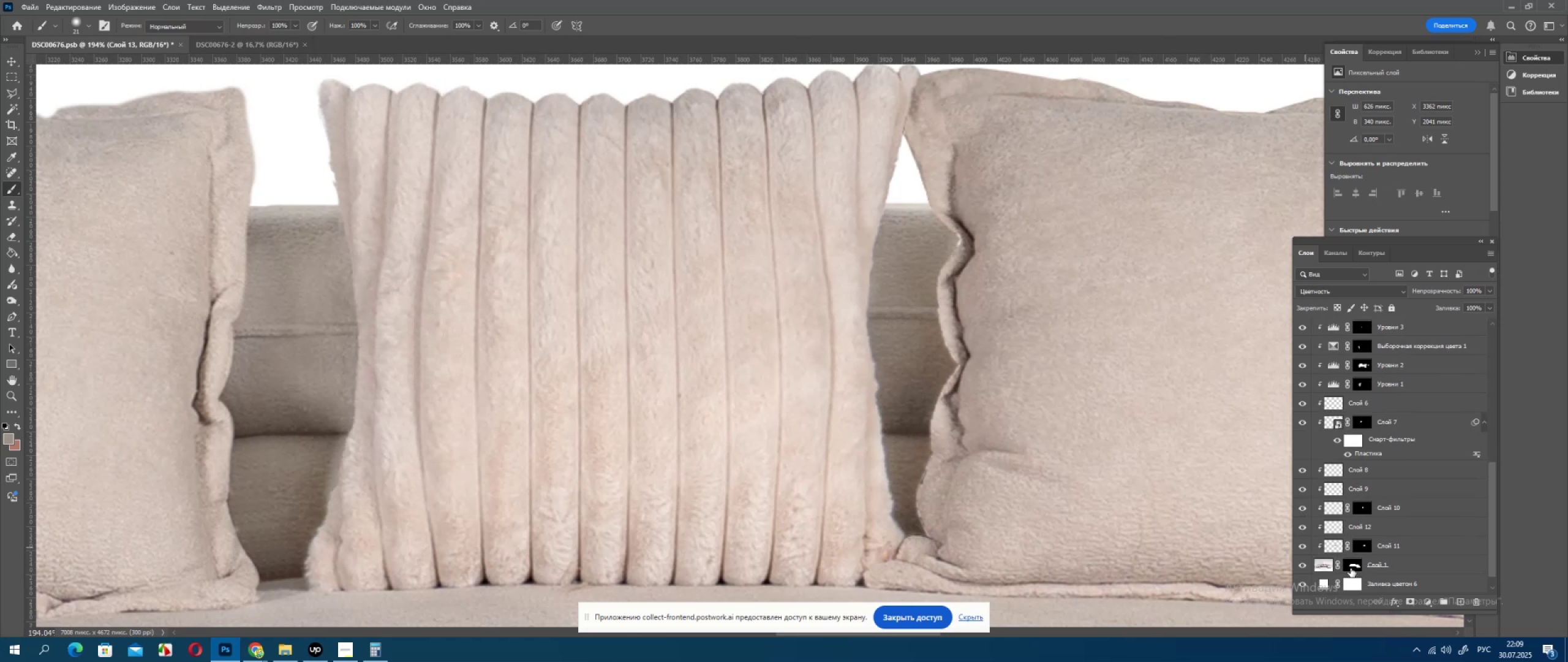 
left_click([1319, 568])
 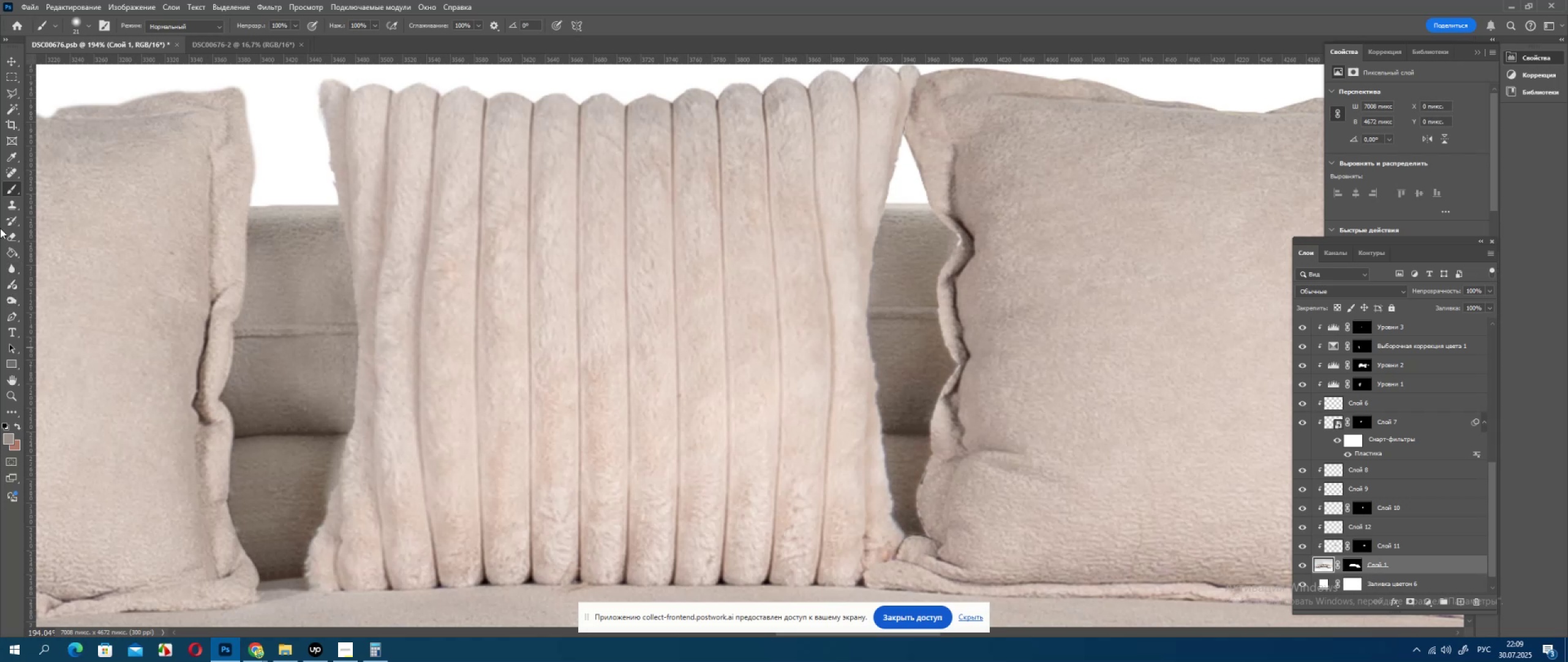 
wait(5.34)
 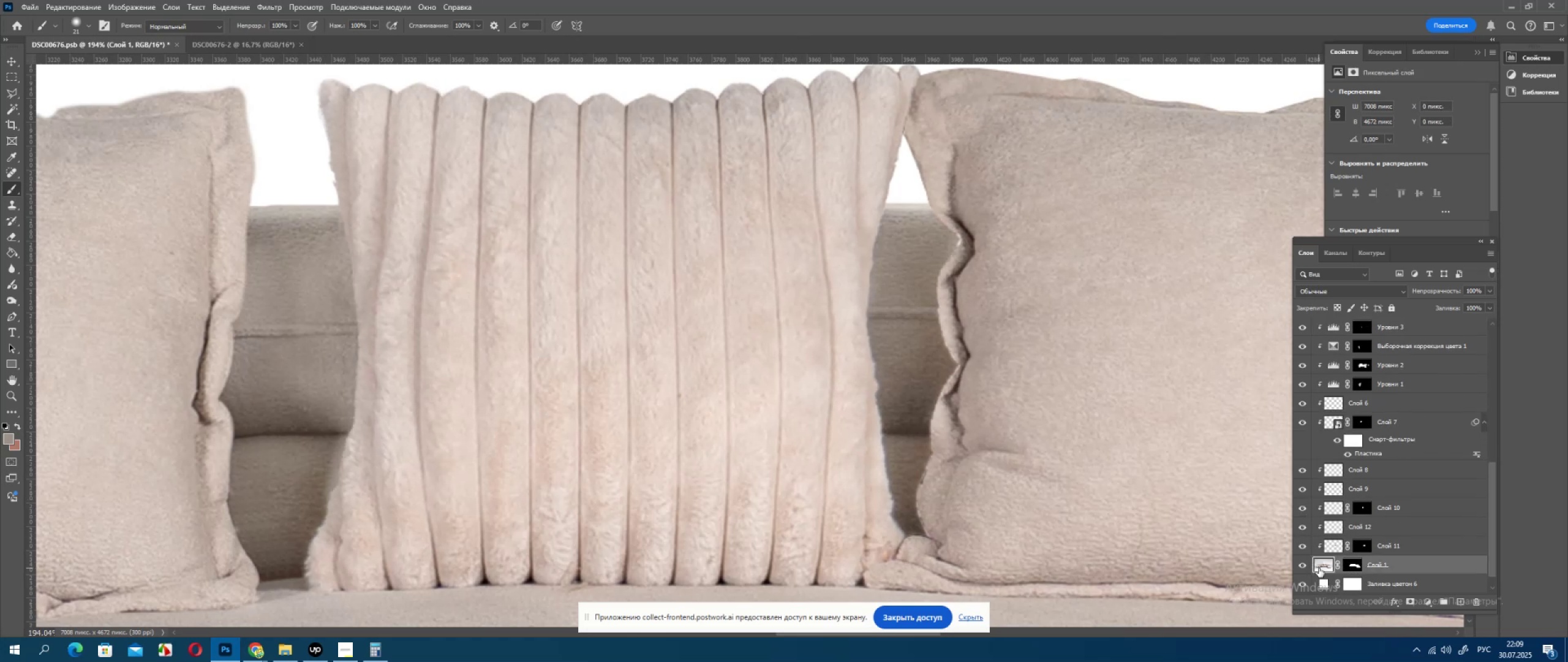 
left_click([9, 205])
 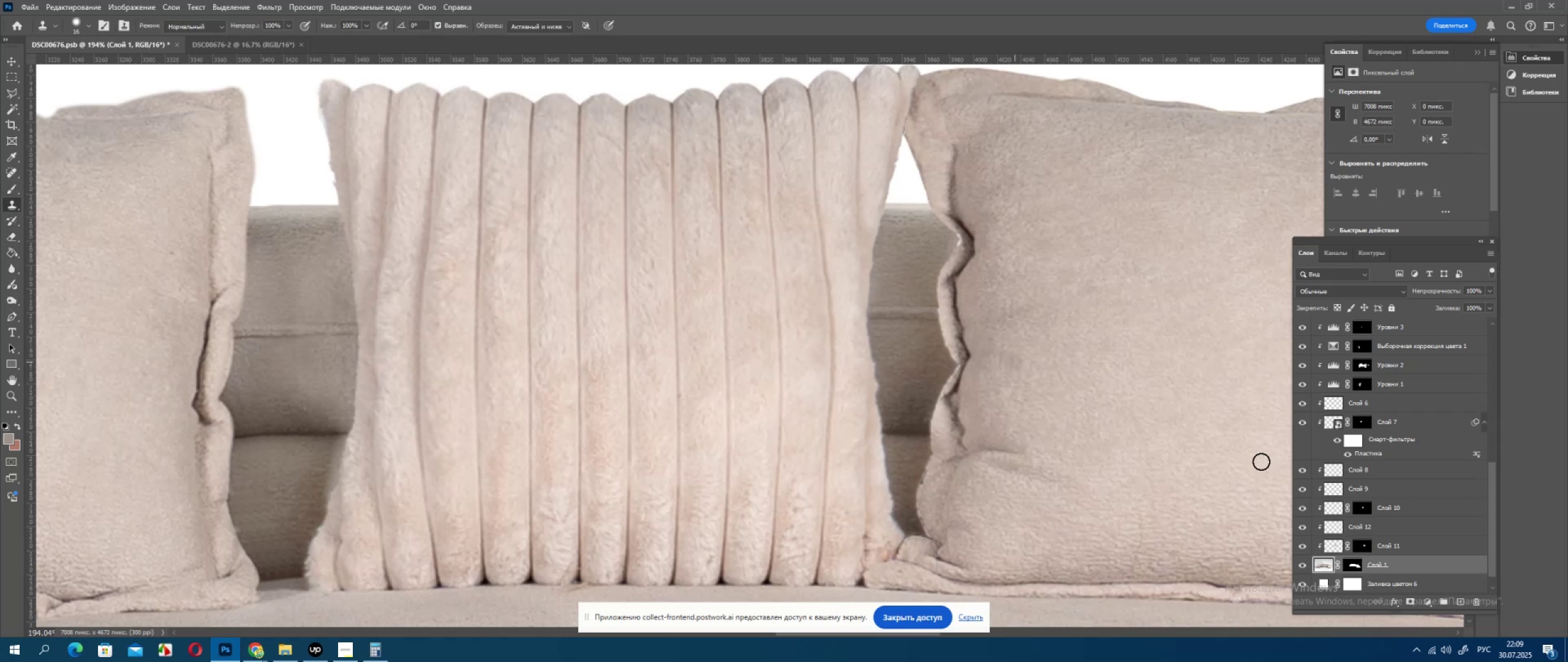 
left_click([1463, 603])
 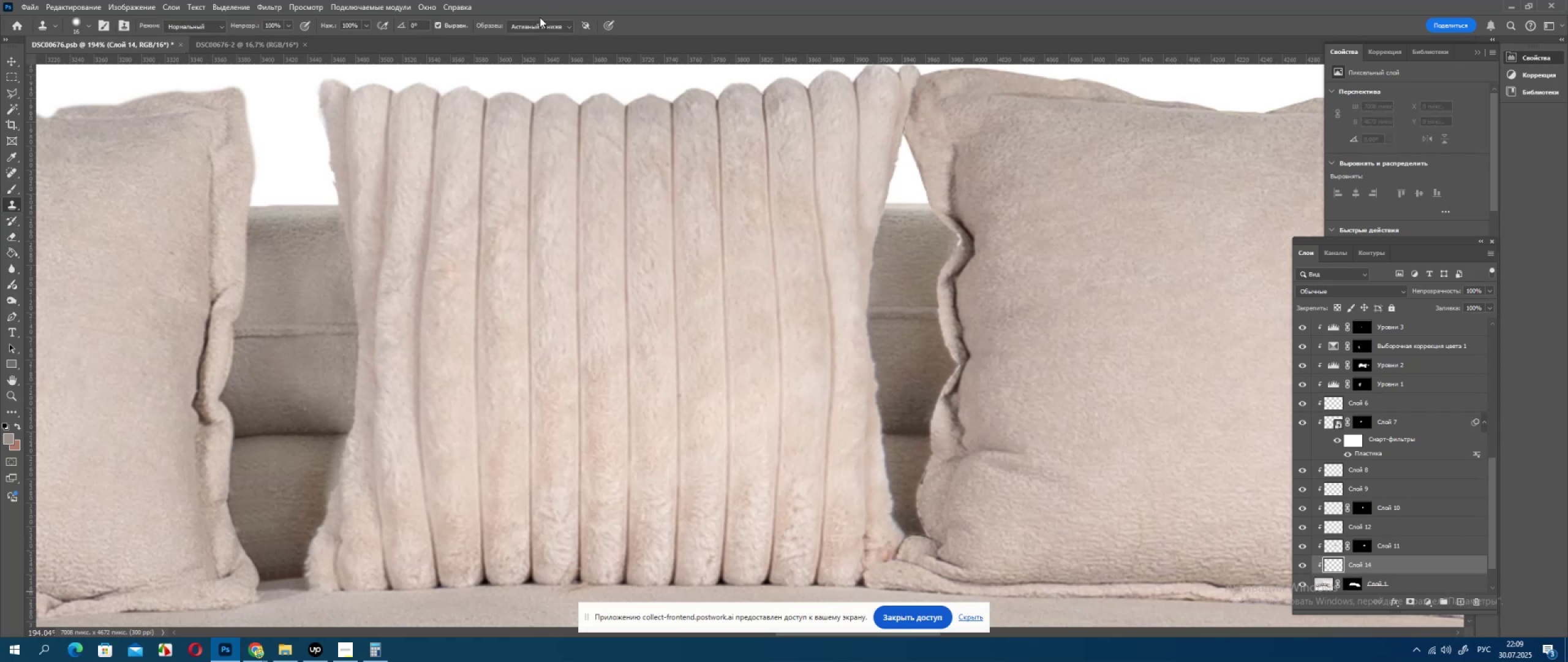 
left_click([540, 23])
 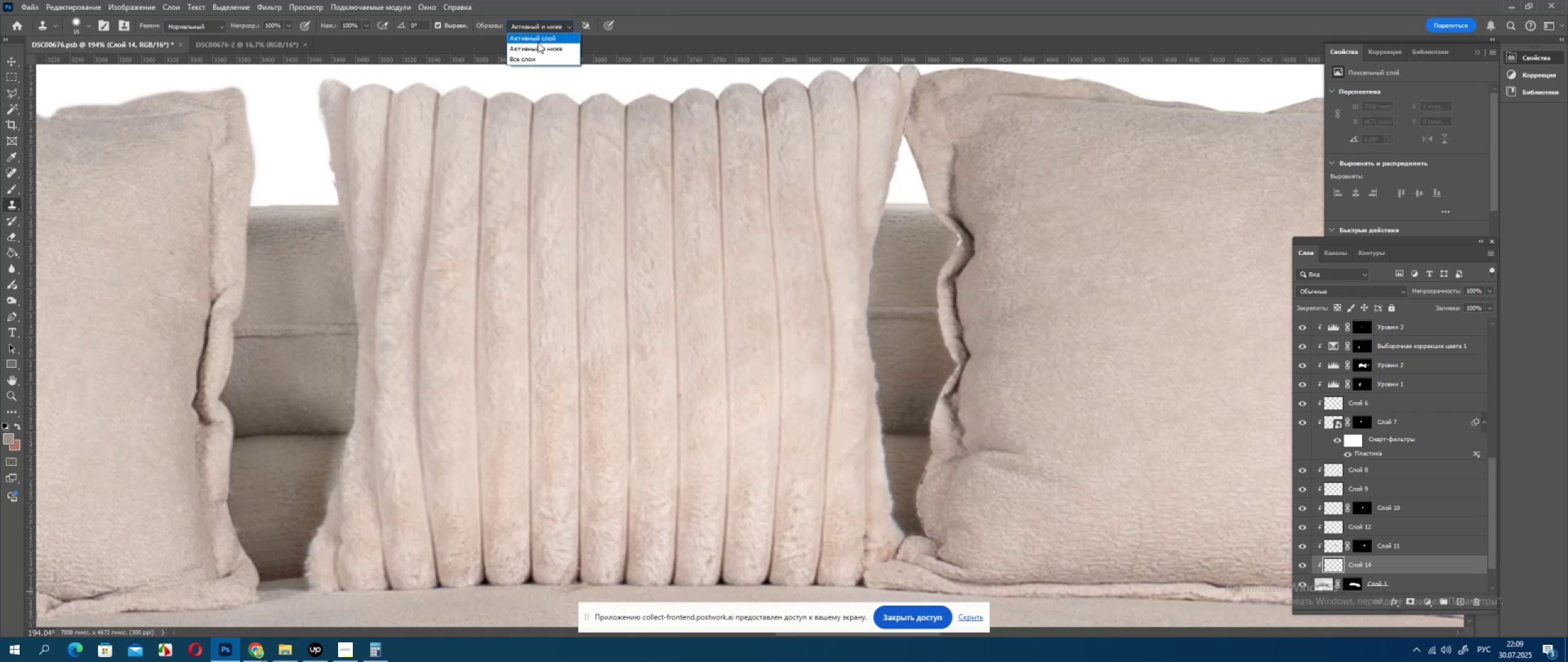 
left_click([538, 57])
 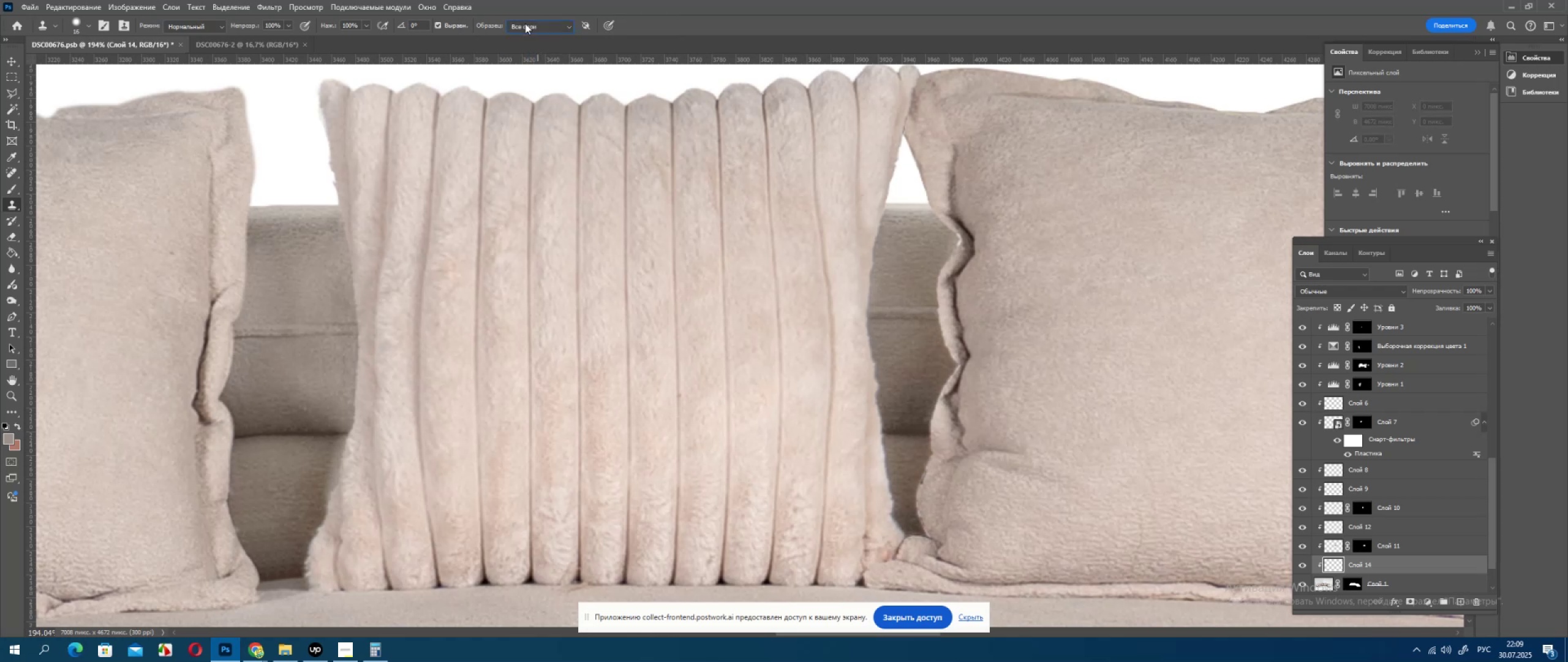 
left_click([525, 23])
 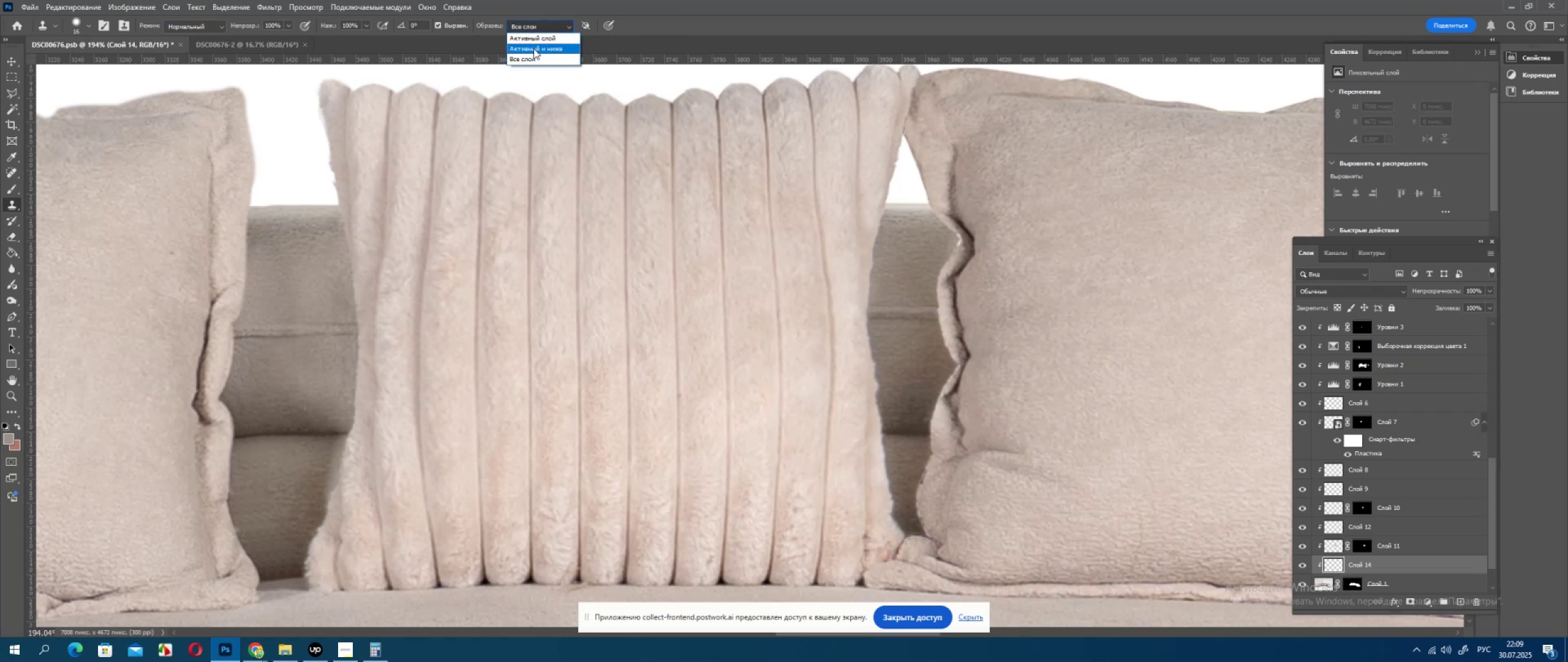 
left_click([533, 48])
 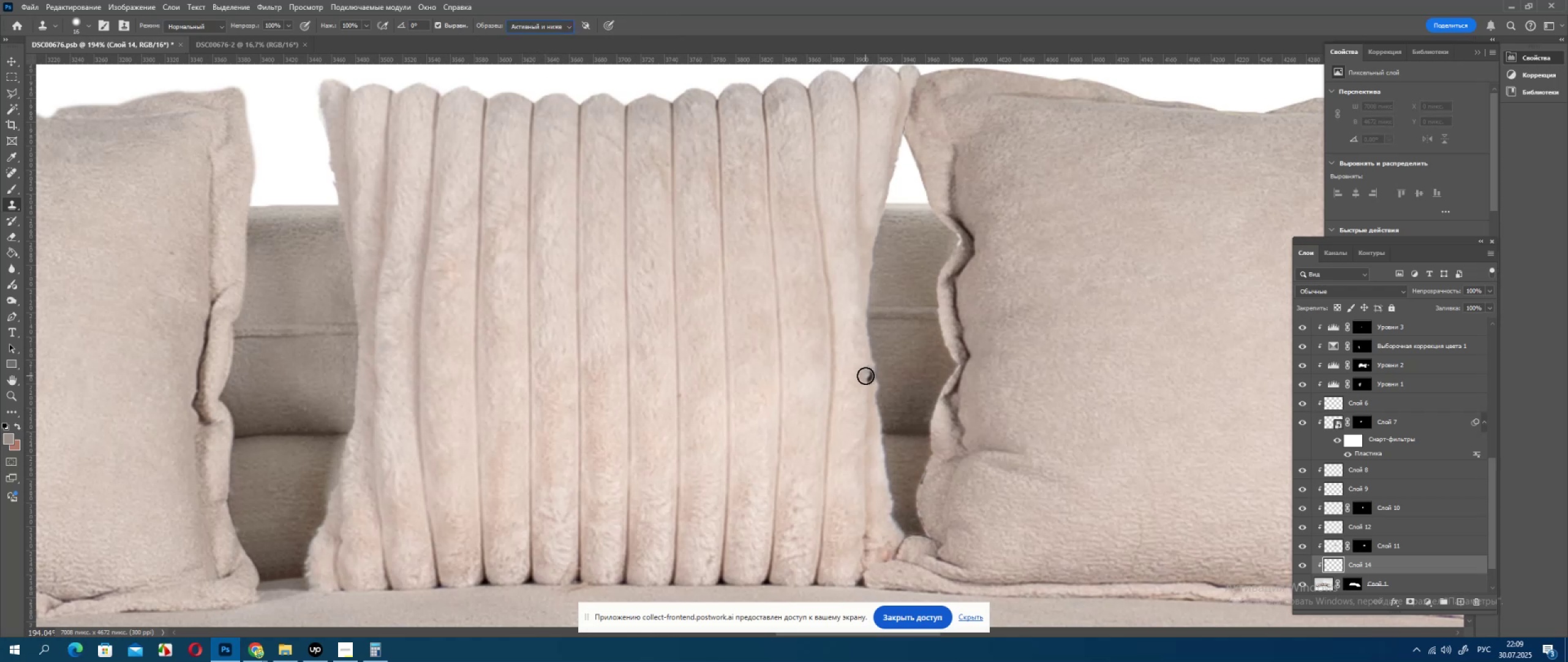 
hold_key(key=AltLeft, duration=0.36)
scroll: coordinate [981, 561], scroll_direction: up, amount: 4.0
 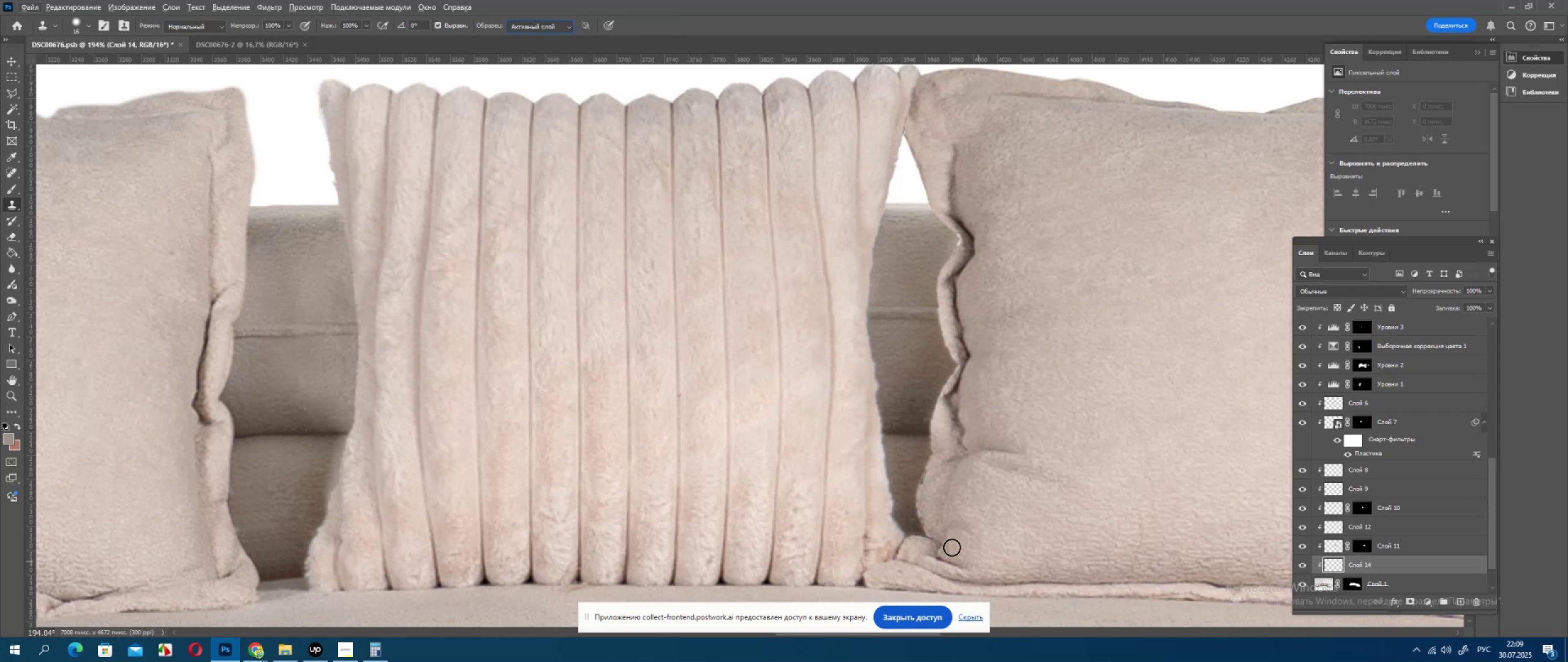 
hold_key(key=AltLeft, duration=1.52)
scroll: coordinate [945, 492], scroll_direction: up, amount: 4.0
 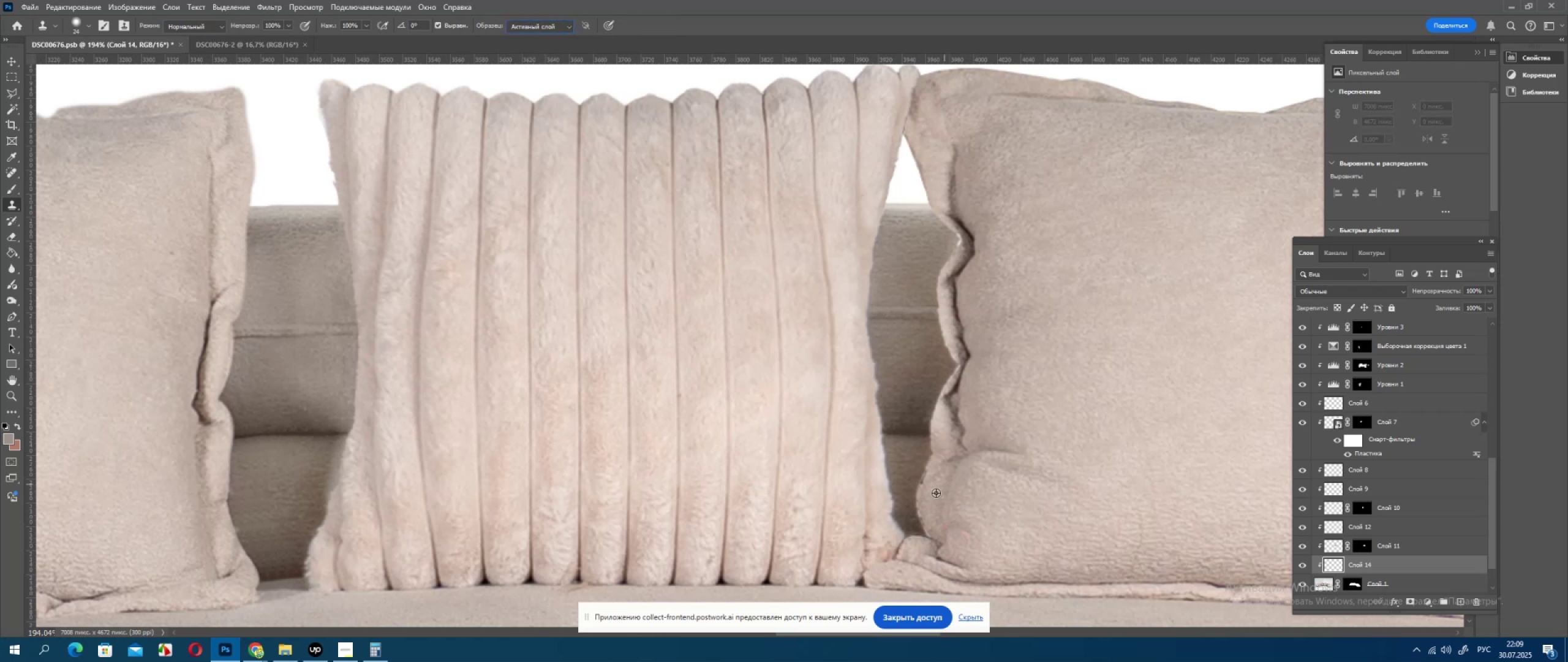 
hold_key(key=AltLeft, duration=0.32)
 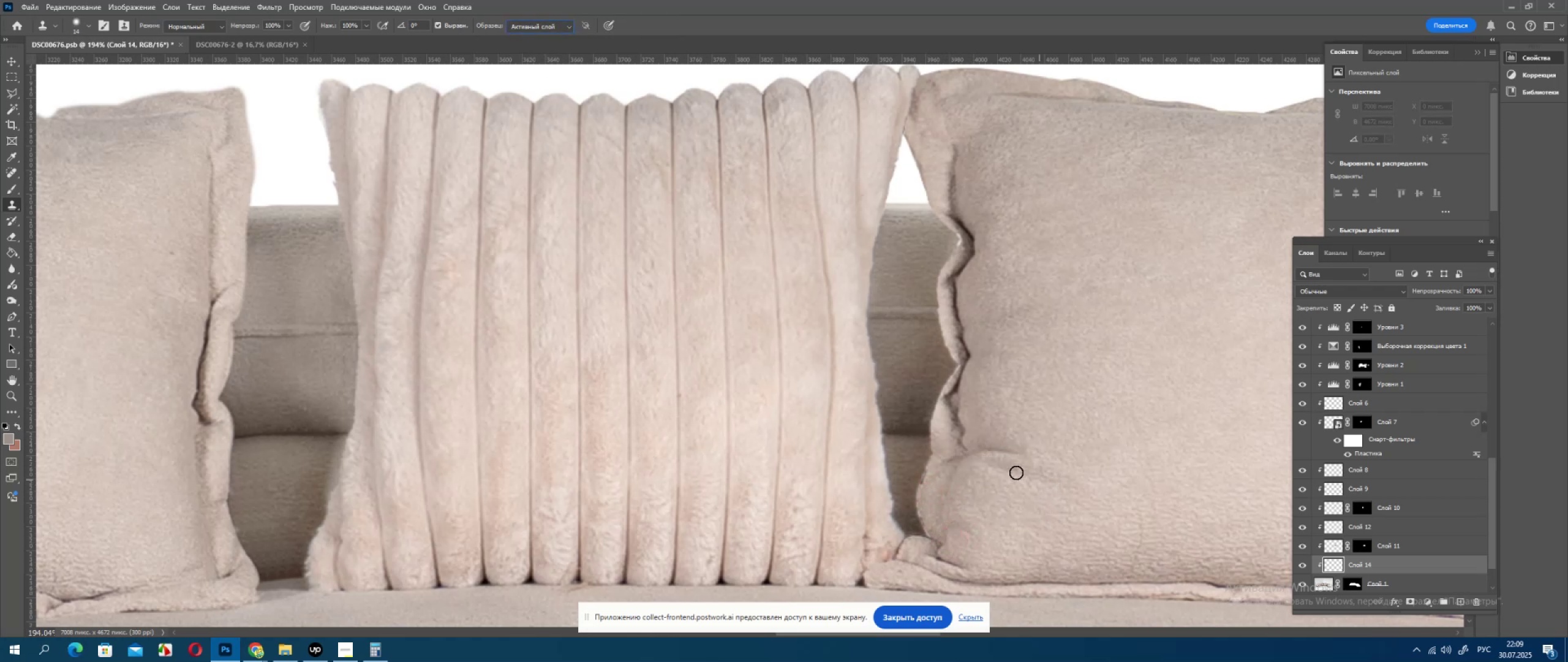 
hold_key(key=Space, duration=0.67)
 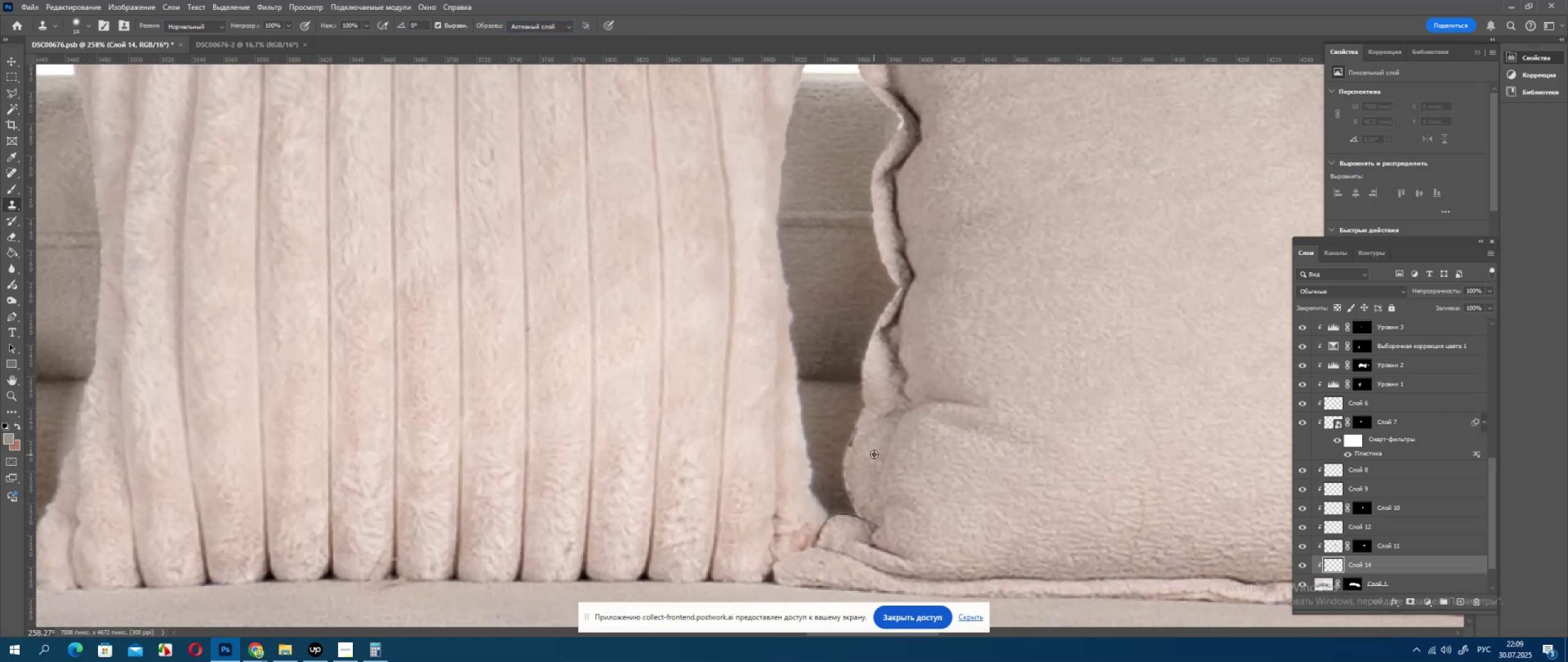 
left_click_drag(start_coordinate=[983, 475], to_coordinate=[918, 435])
 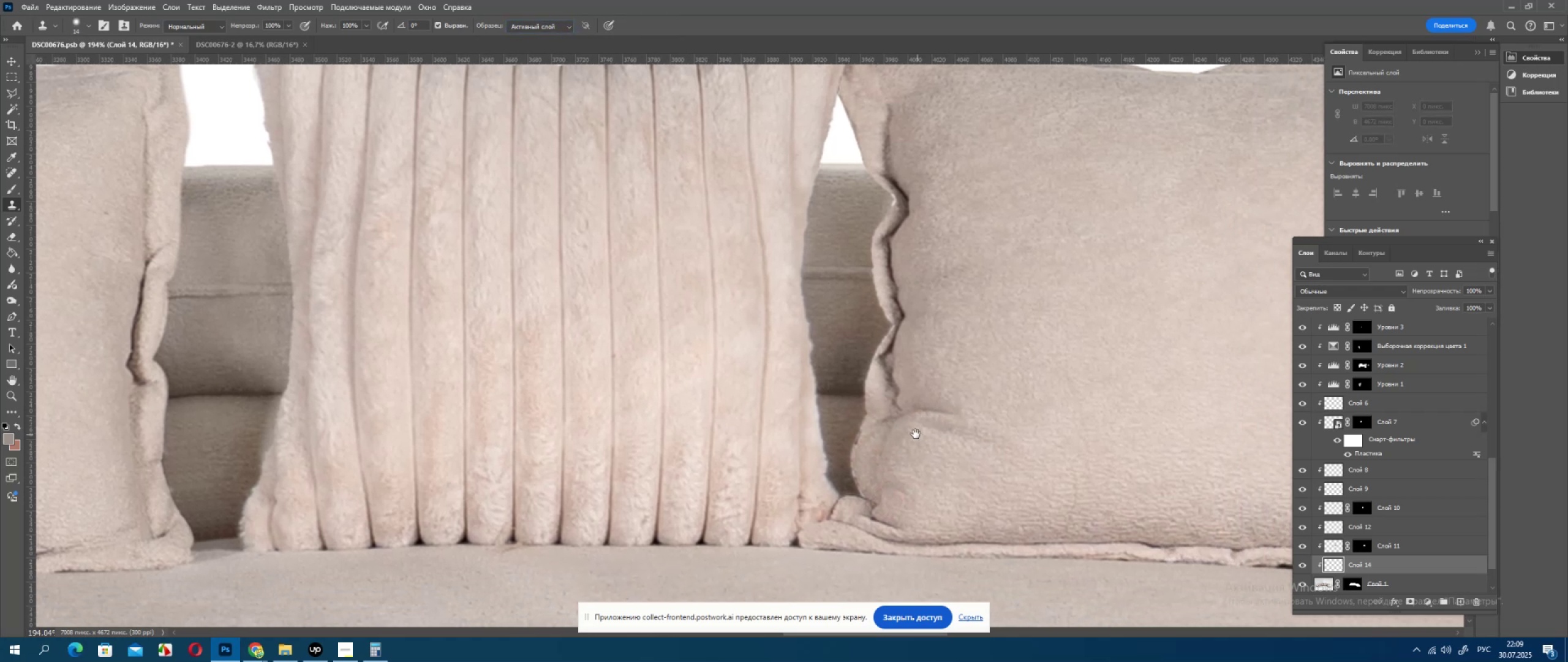 
hold_key(key=AltLeft, duration=0.33)
scroll: coordinate [873, 435], scroll_direction: up, amount: 3.0
 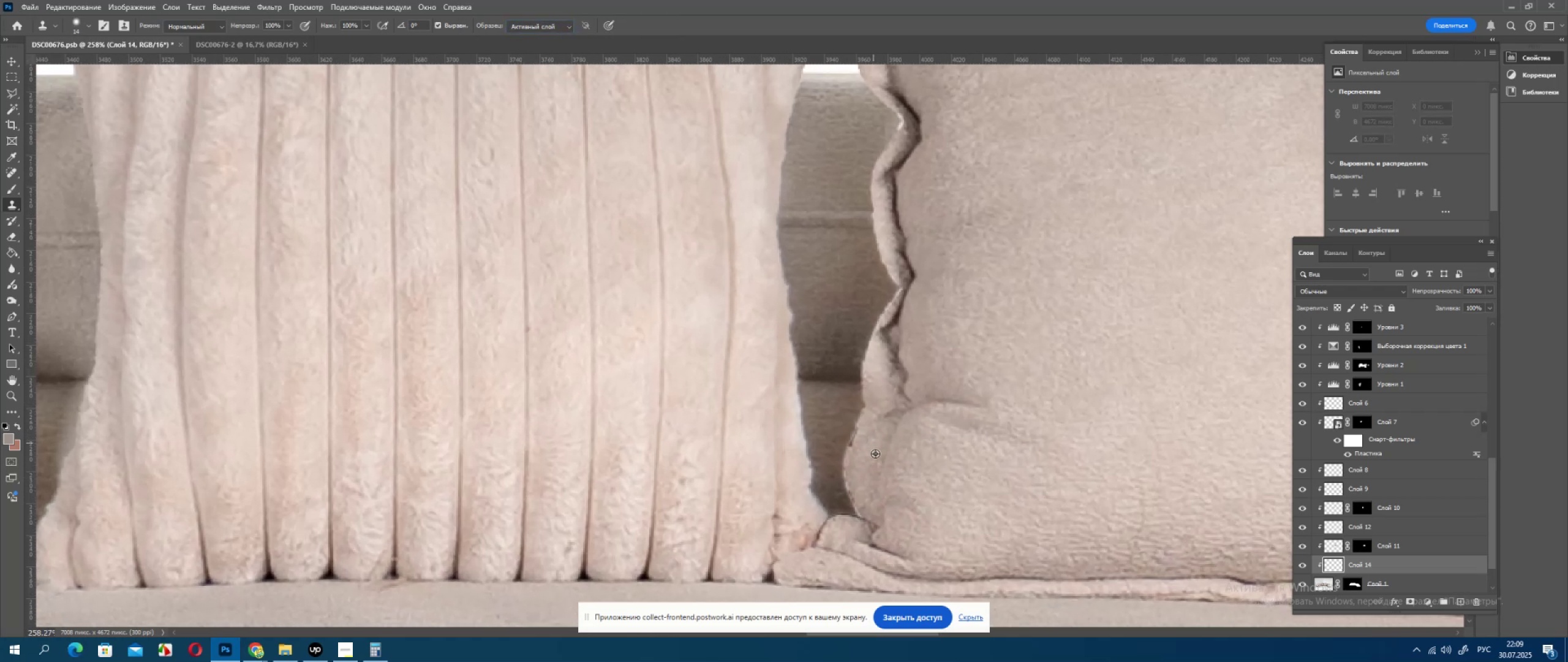 
hold_key(key=AltLeft, duration=1.53)
 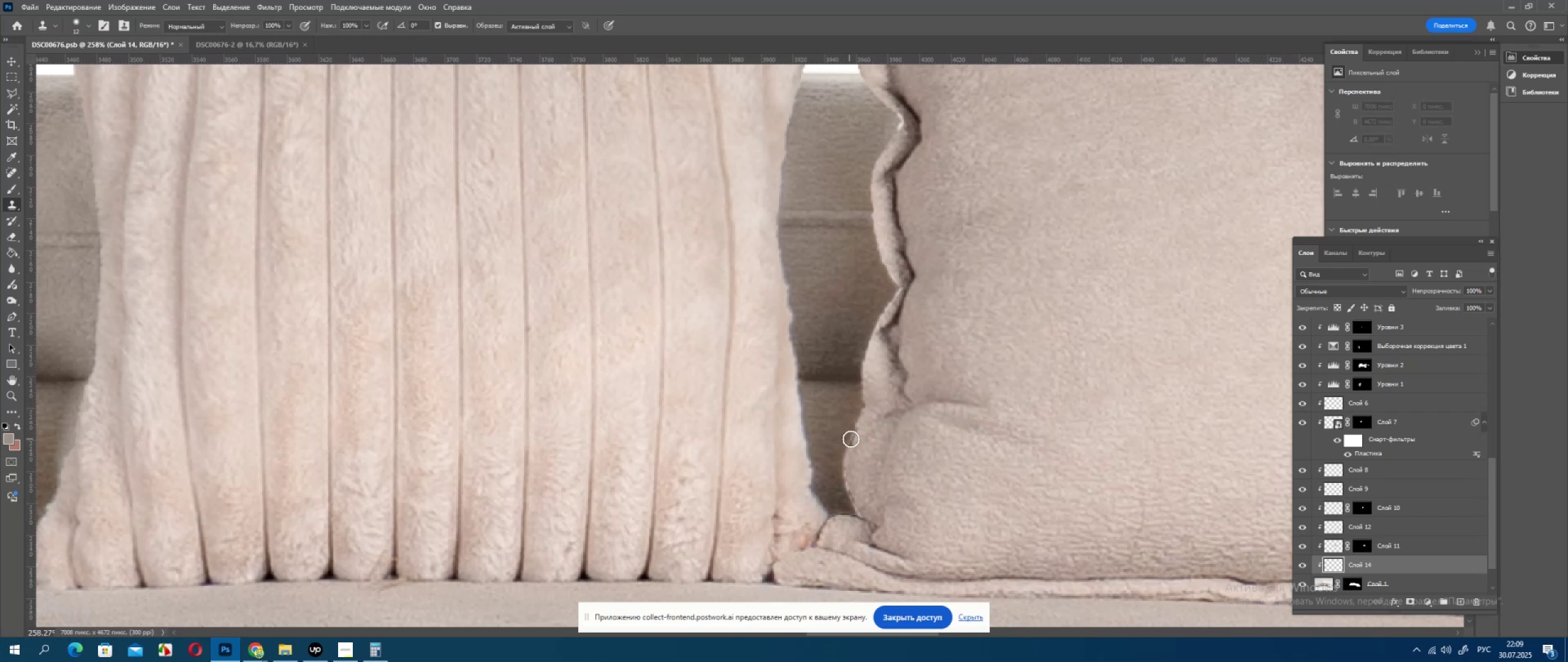 
hold_key(key=AltLeft, duration=0.33)
left_click([836, 443])
 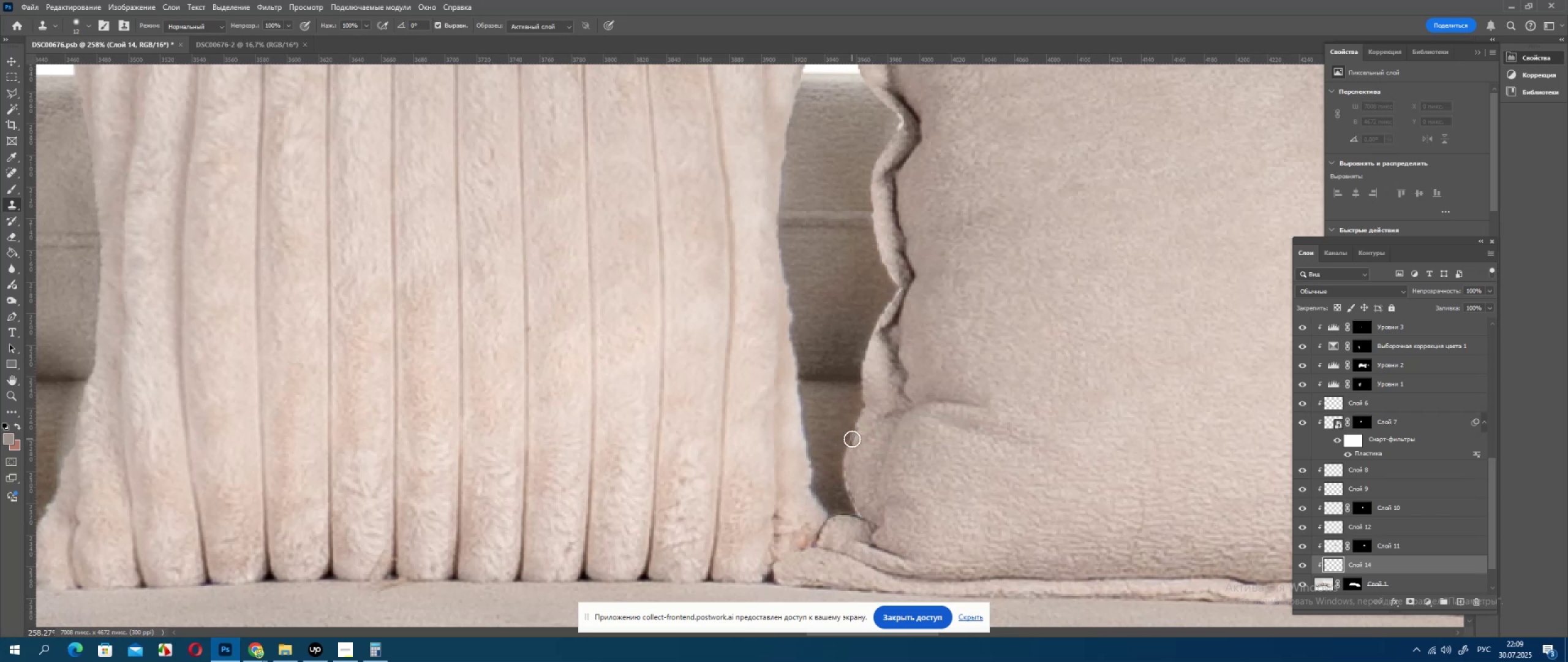 
left_click_drag(start_coordinate=[852, 439], to_coordinate=[848, 460])
 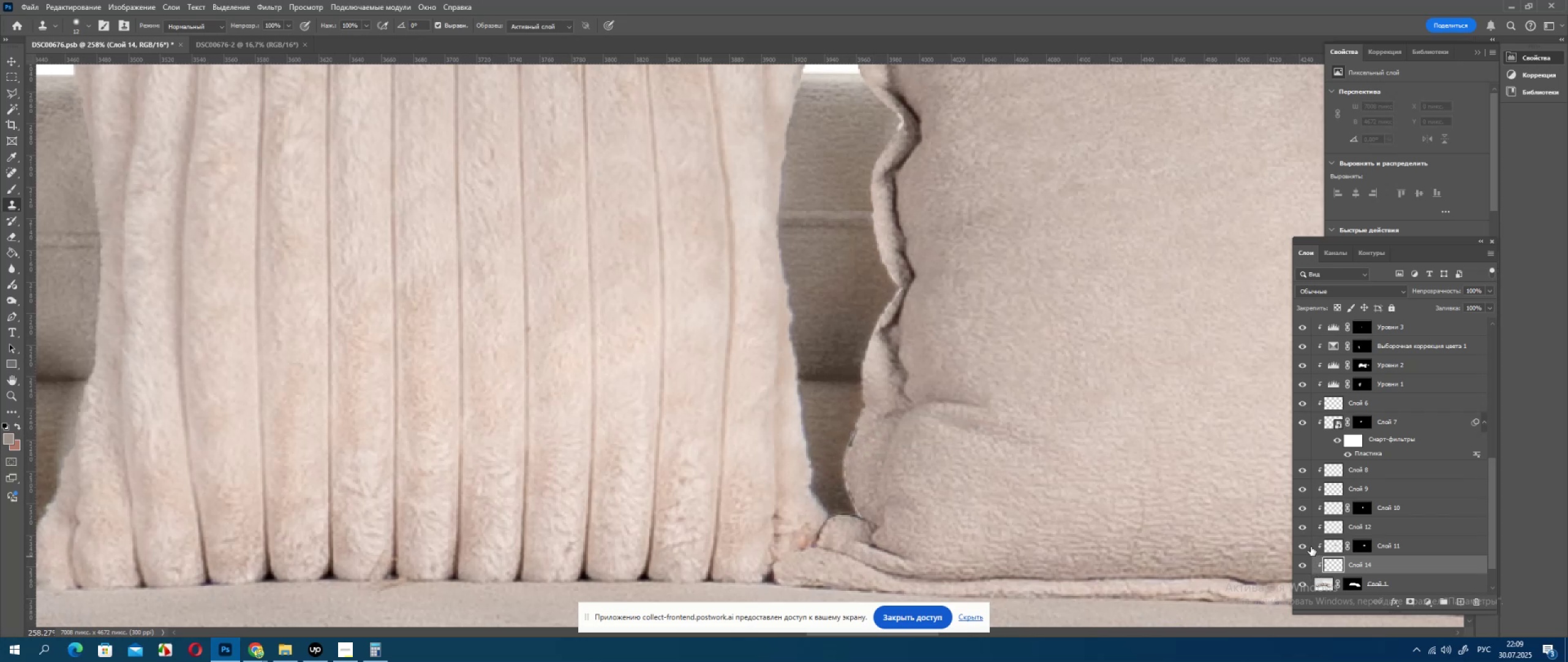 
left_click([1308, 545])
 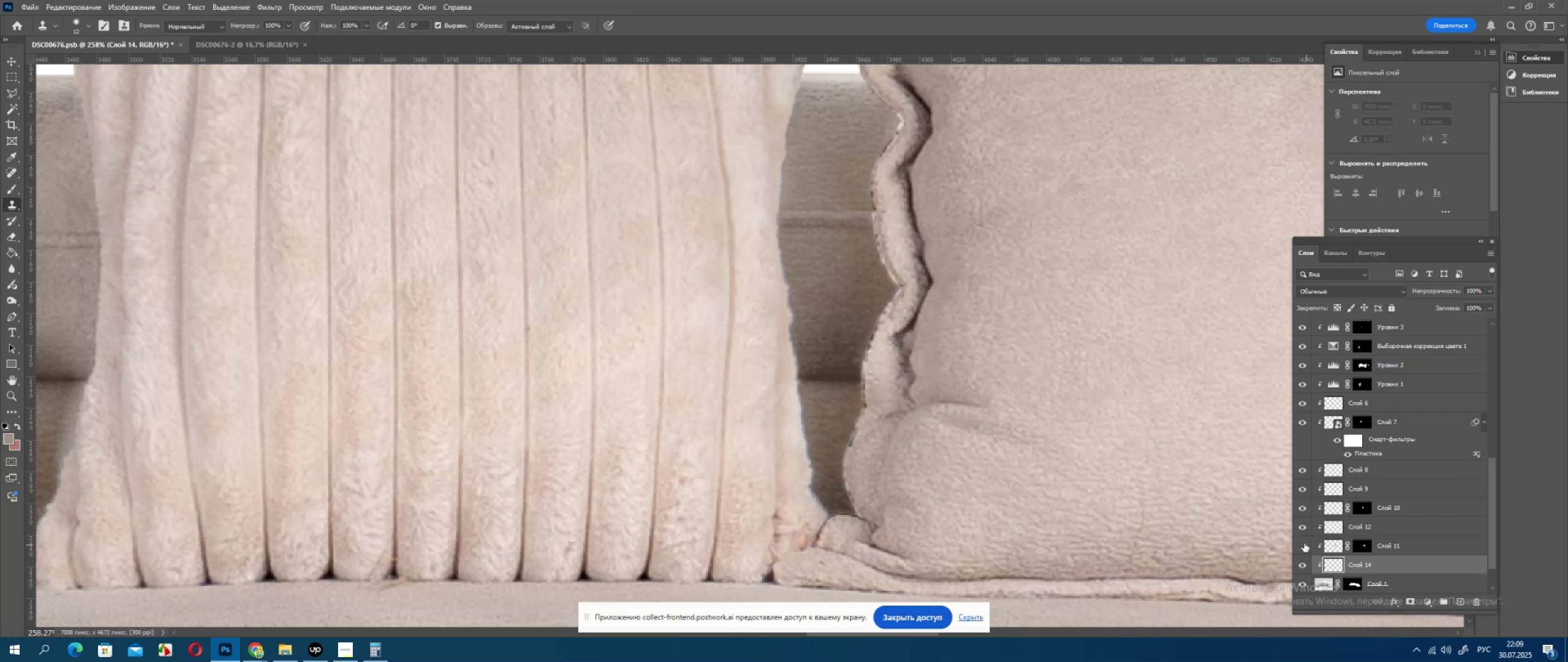 
left_click([1304, 543])
 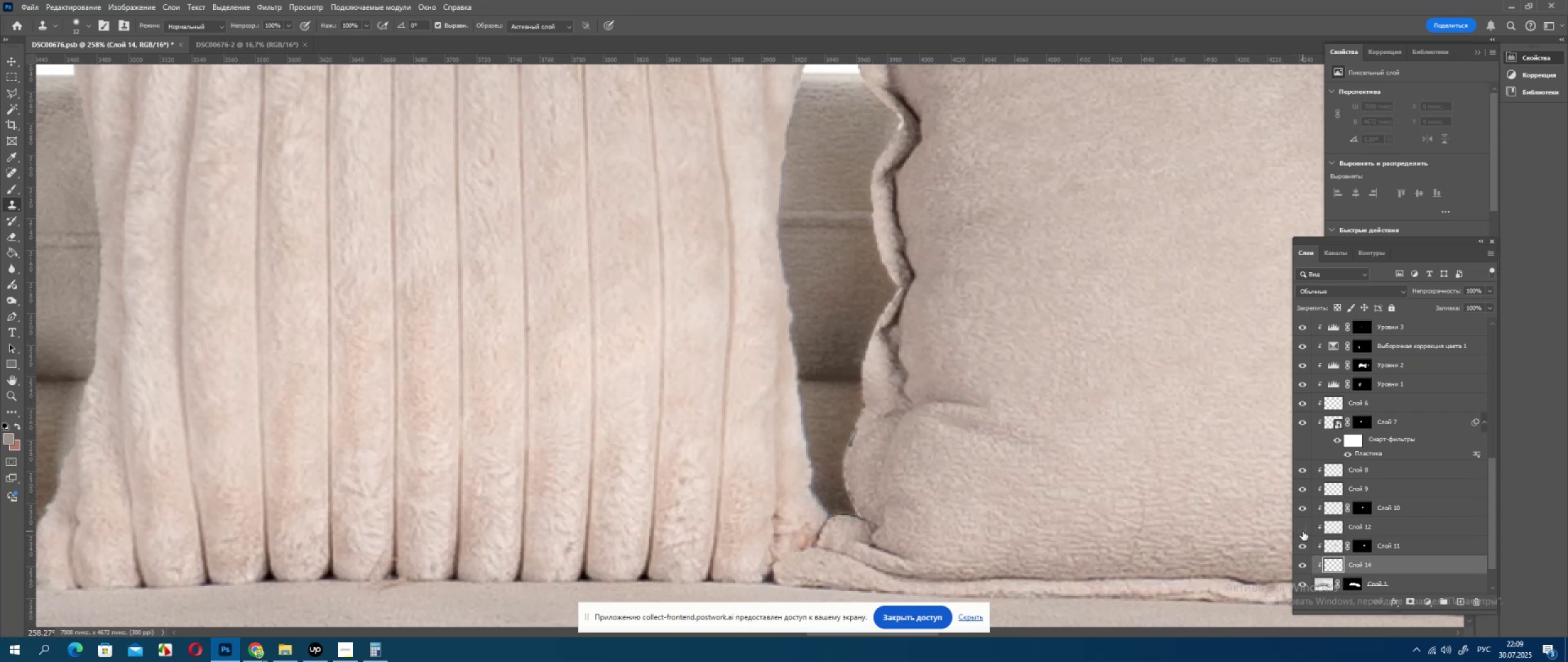 
left_click([1303, 531])
 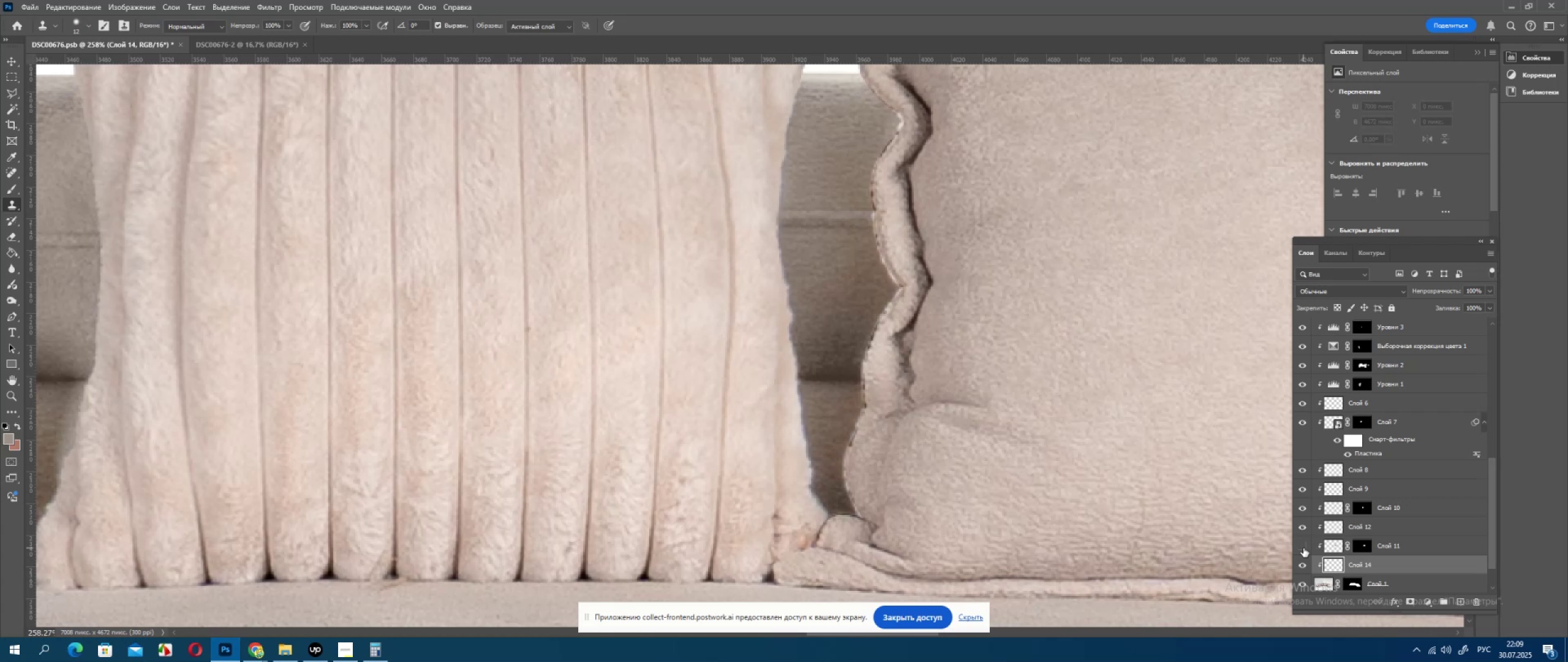 
left_click([1303, 548])
 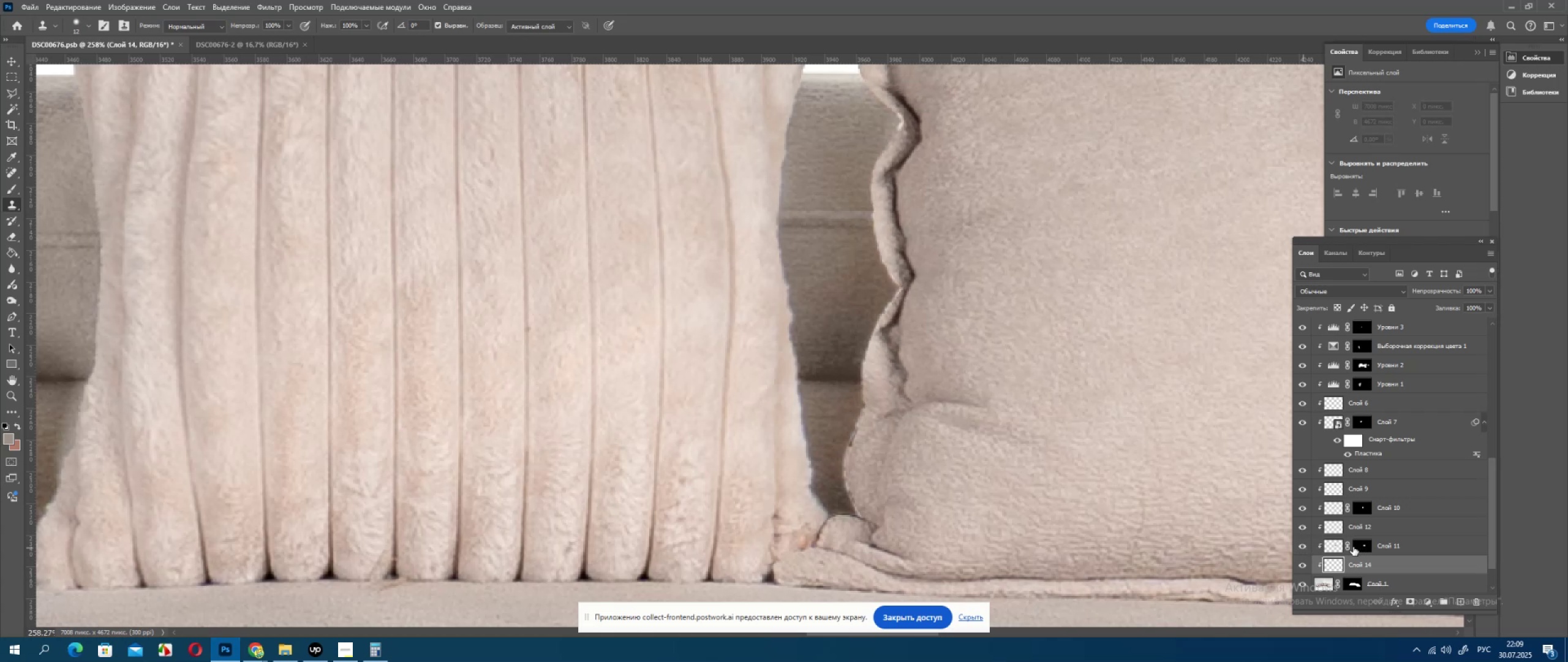 
wait(5.4)
 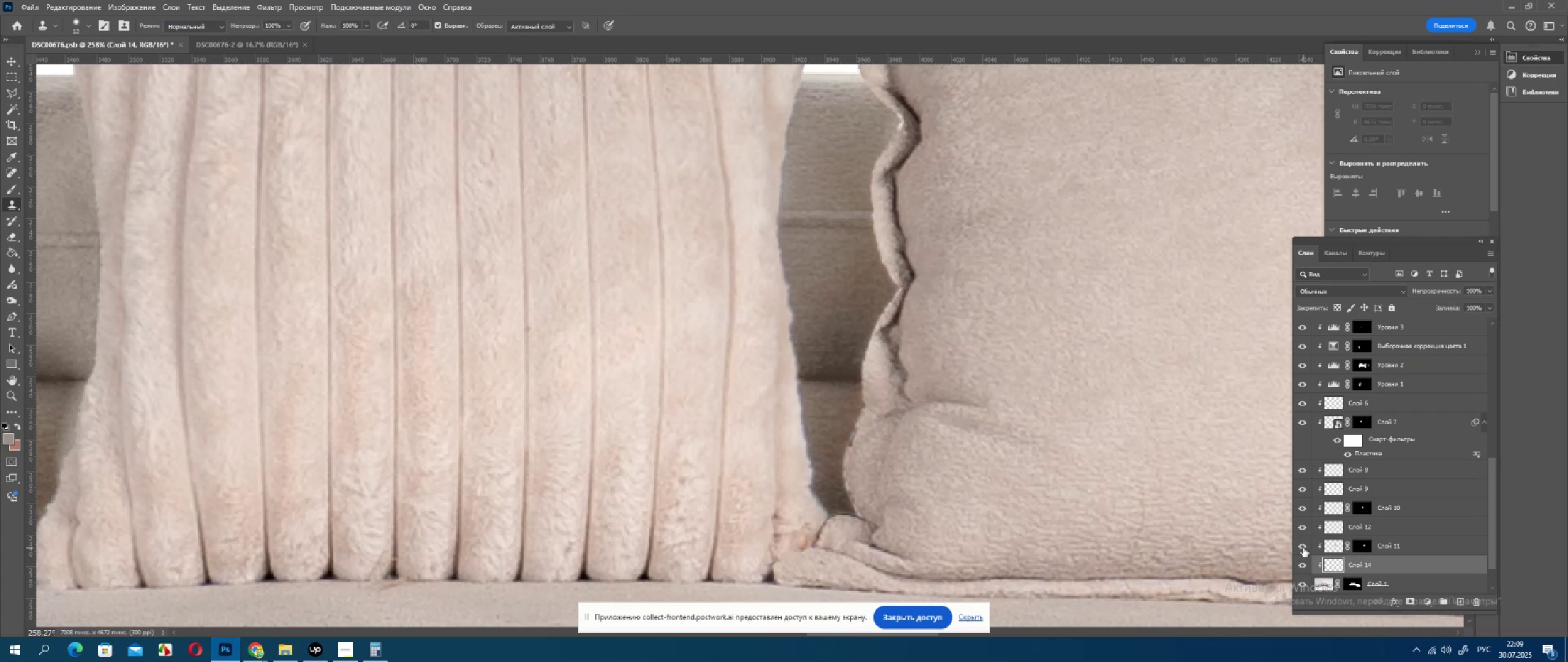 
hold_key(key=ShiftLeft, duration=1.53)
left_click([1361, 547])
 